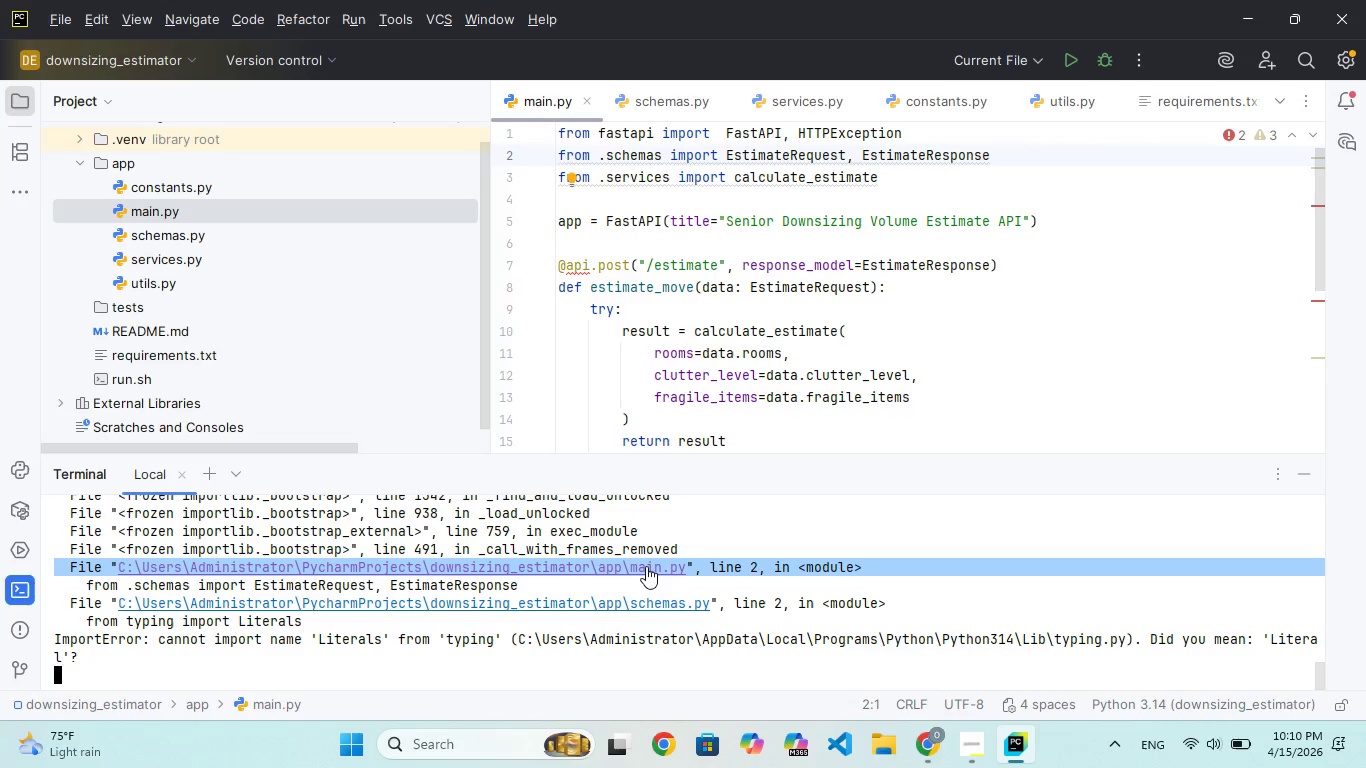 
triple_click([646, 566])
 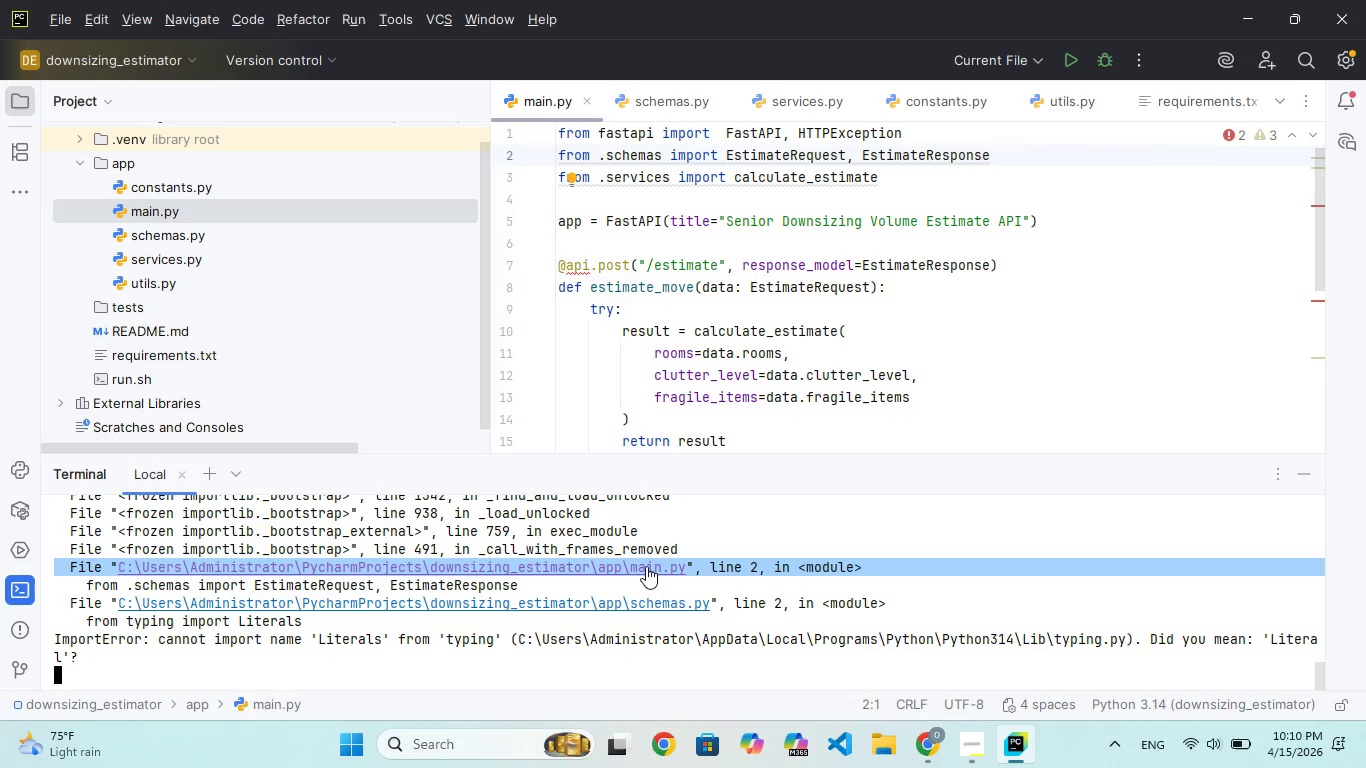 
triple_click([646, 566])
 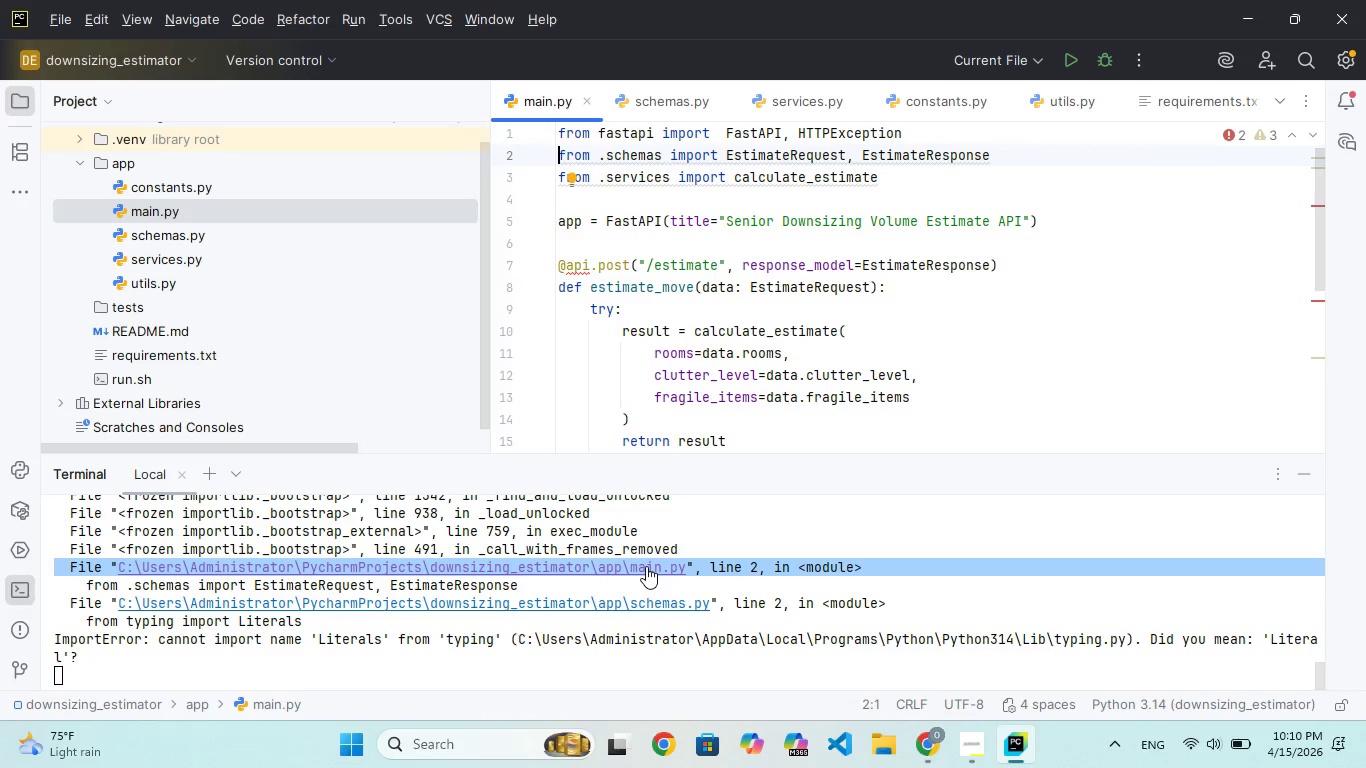 
left_click([646, 566])
 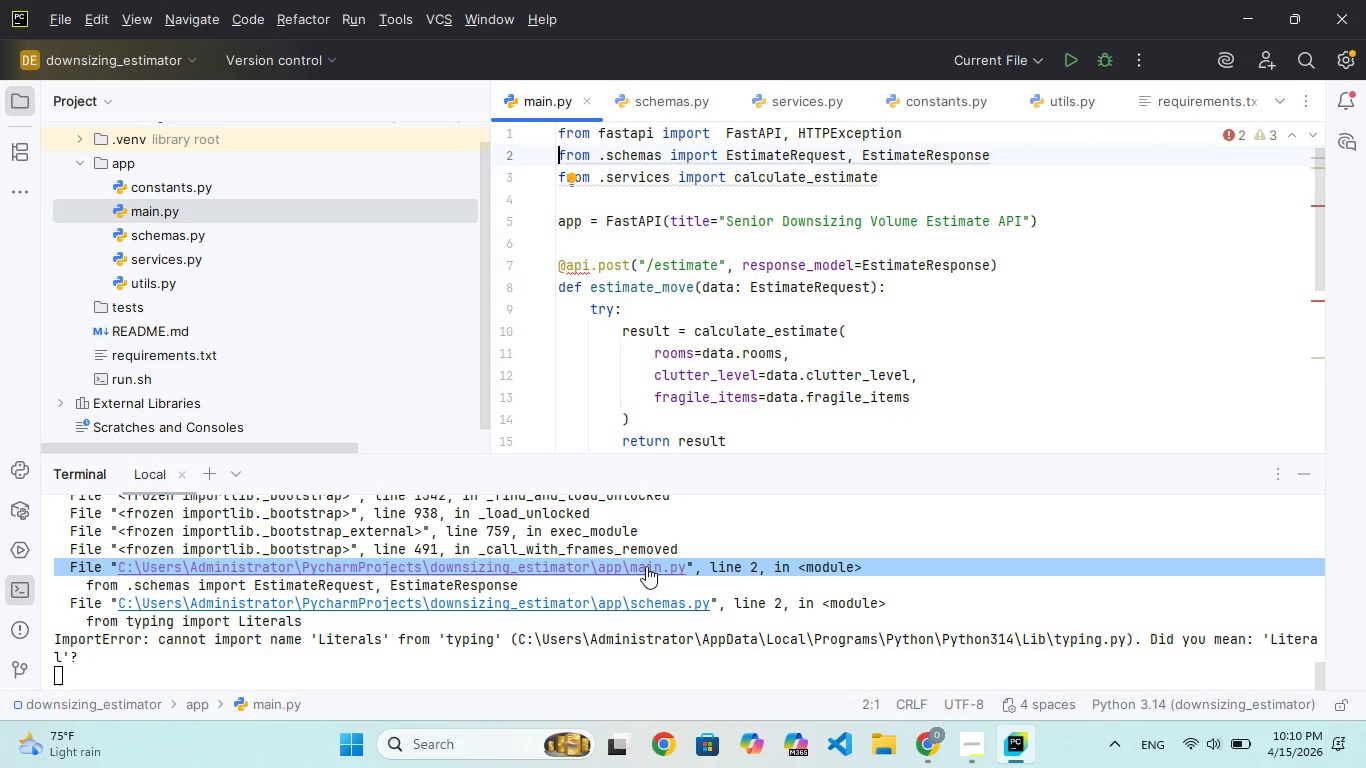 
left_click([646, 566])
 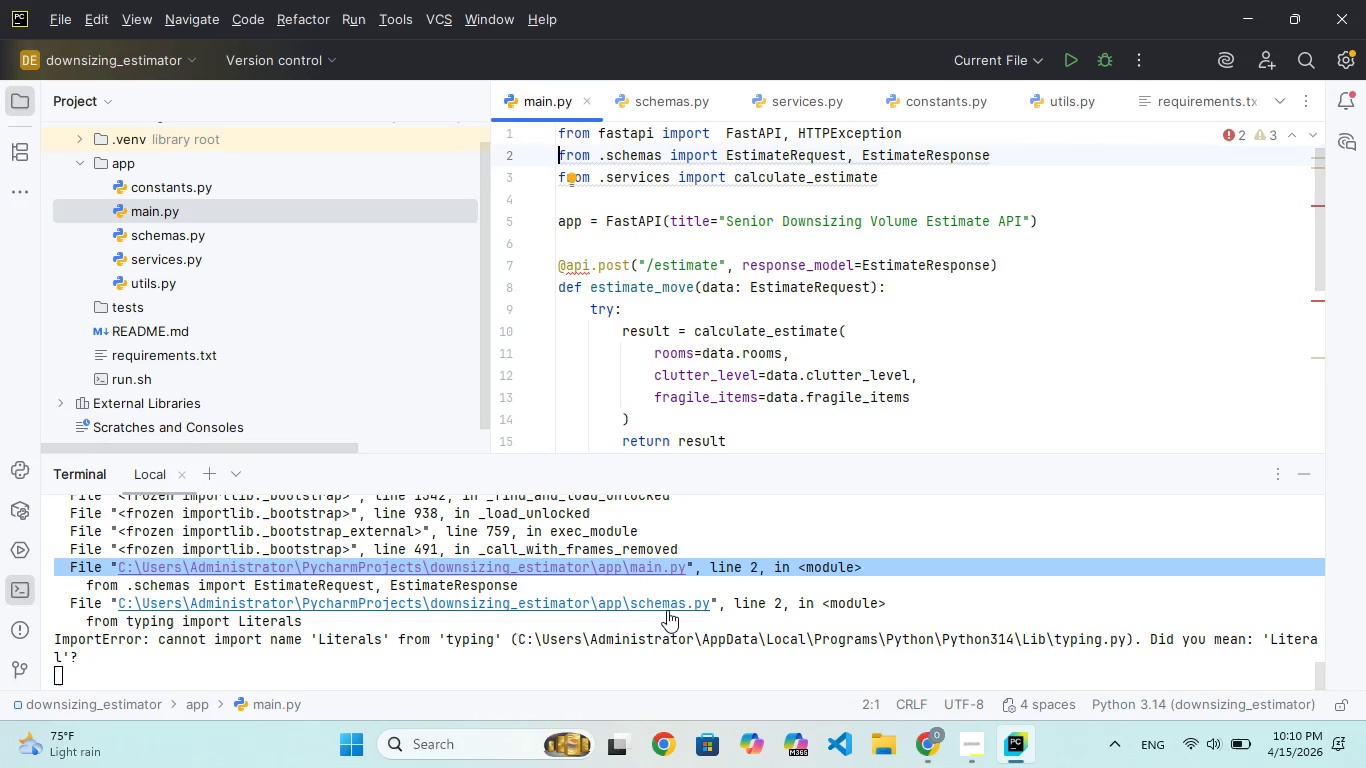 
double_click([667, 610])
 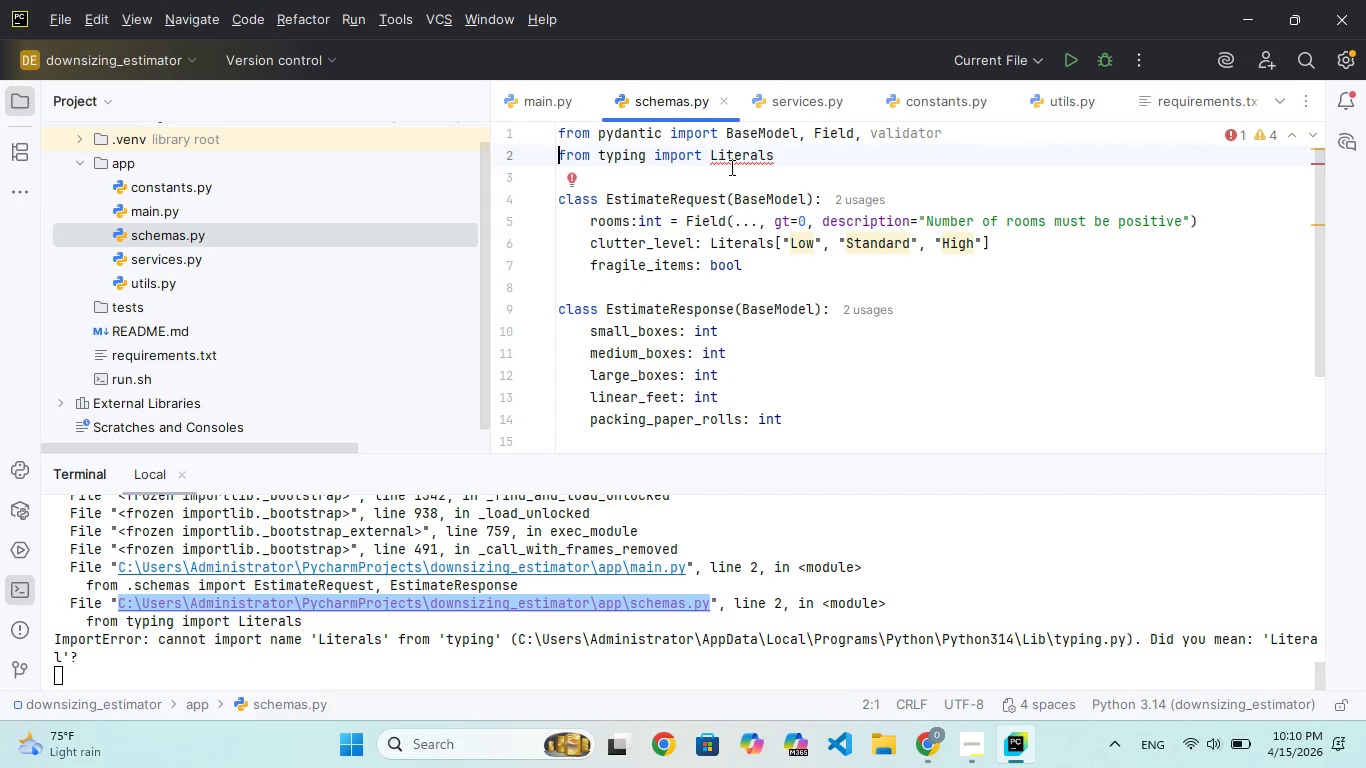 
left_click_drag(start_coordinate=[774, 165], to_coordinate=[721, 160])
 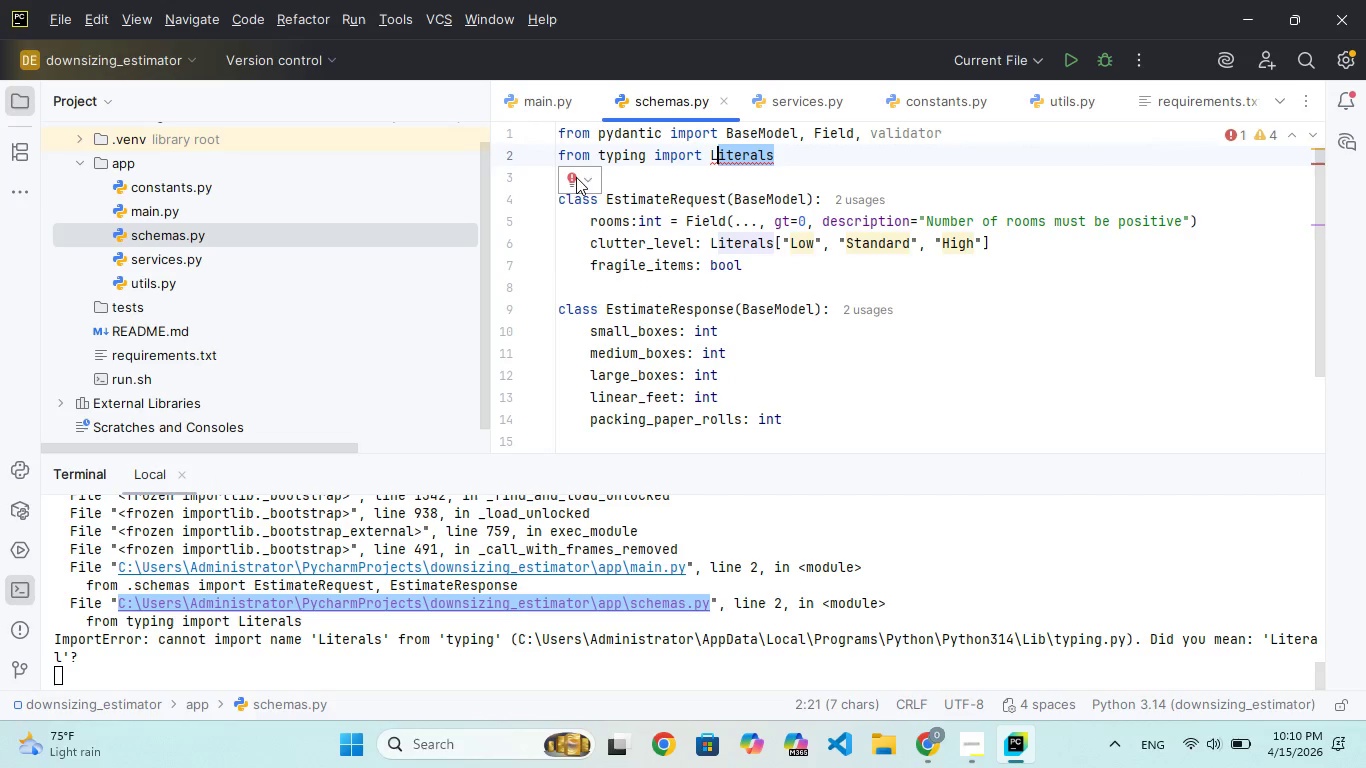 
left_click([571, 179])
 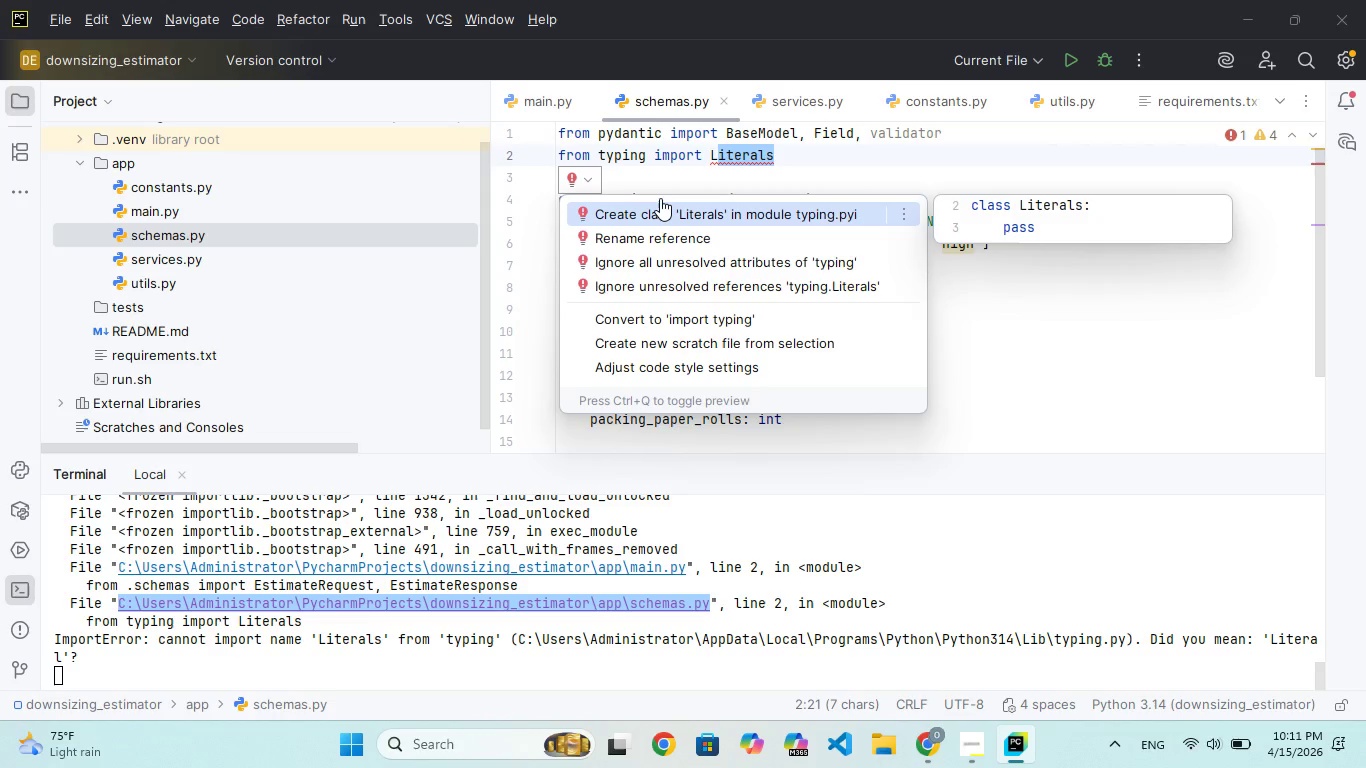 
wait(5.98)
 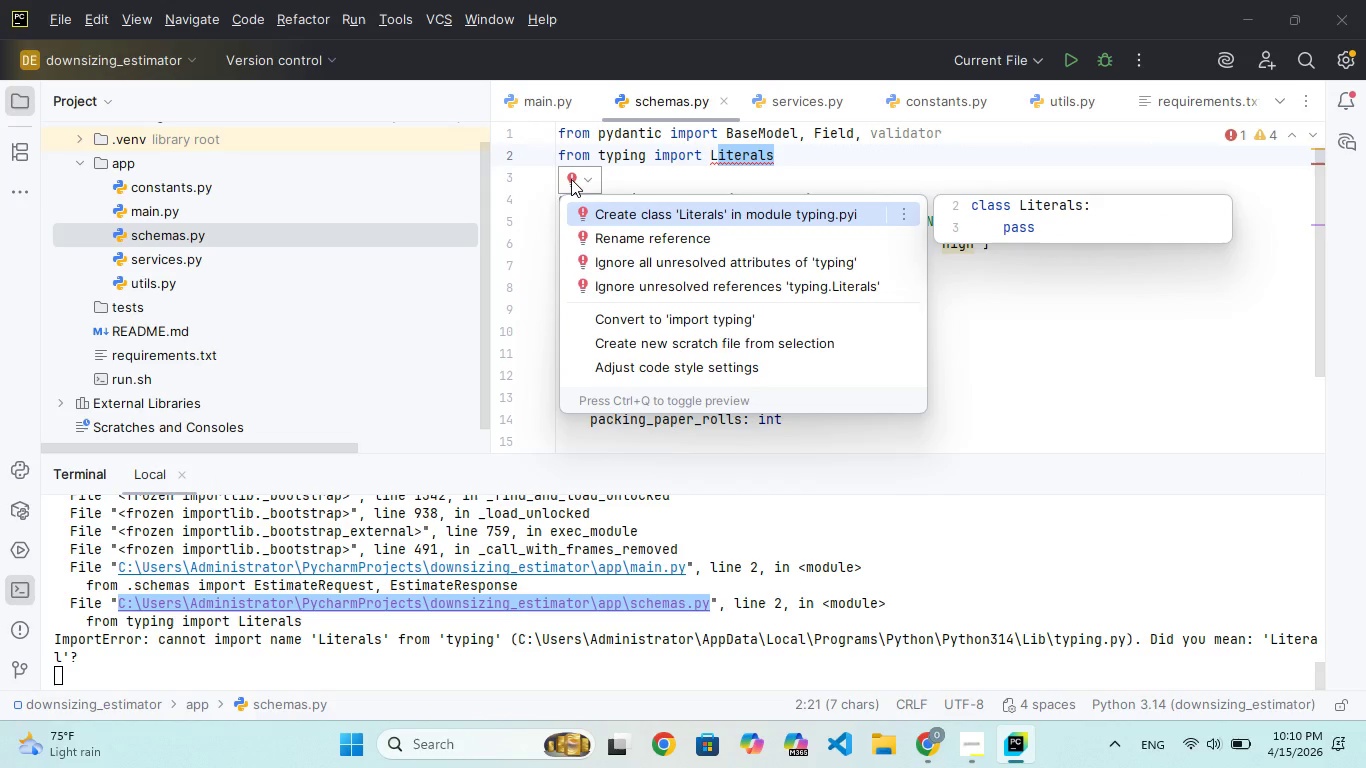 
left_click([843, 159])
 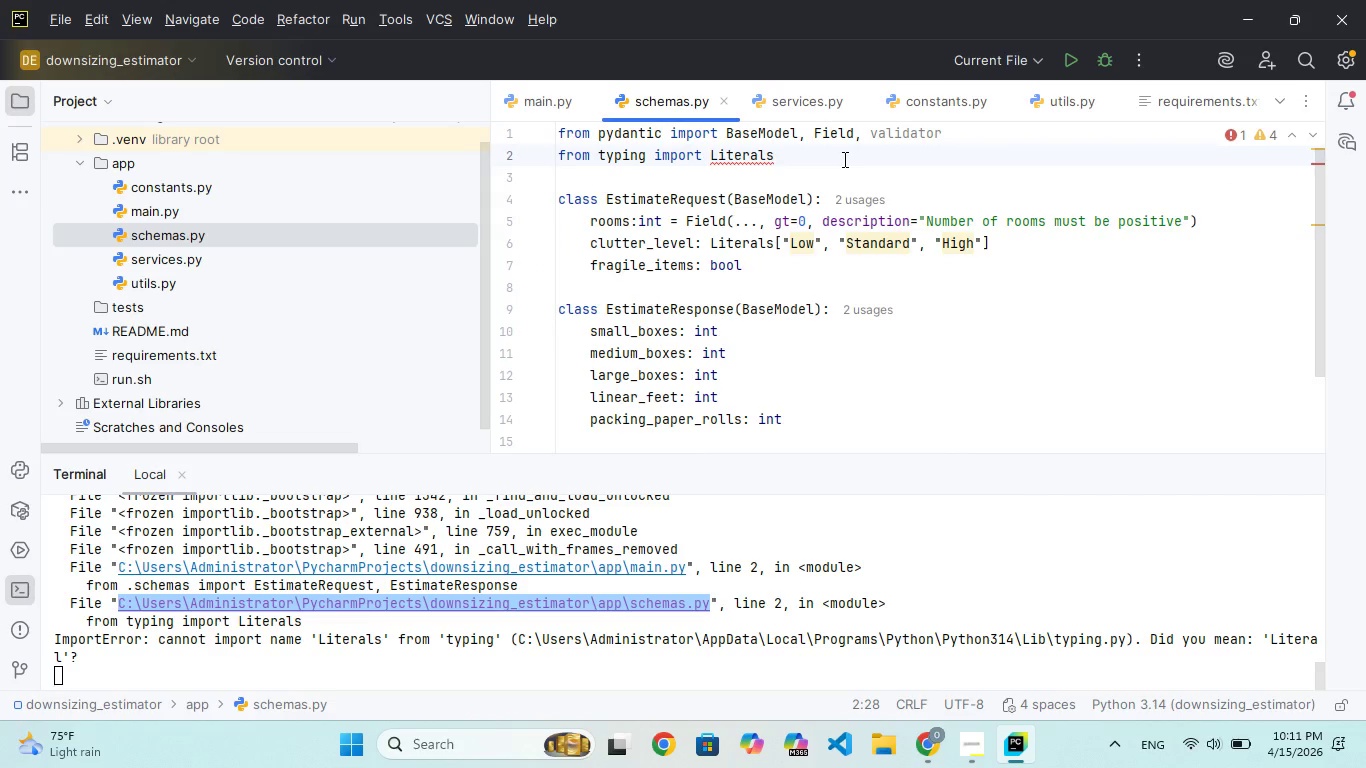 
scroll: coordinate [770, 0], scroll_direction: up, amount: 11.0
 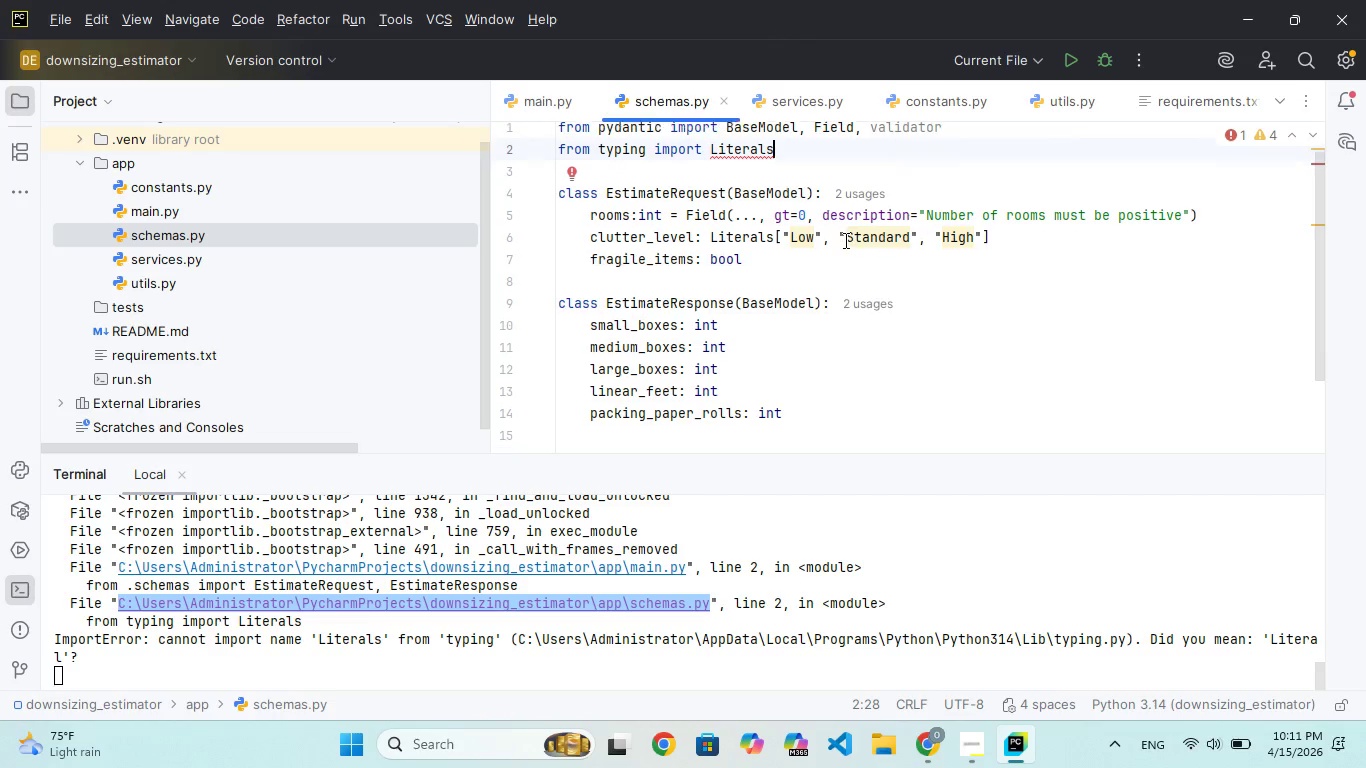 
scroll: coordinate [844, 240], scroll_direction: none, amount: 0.0
 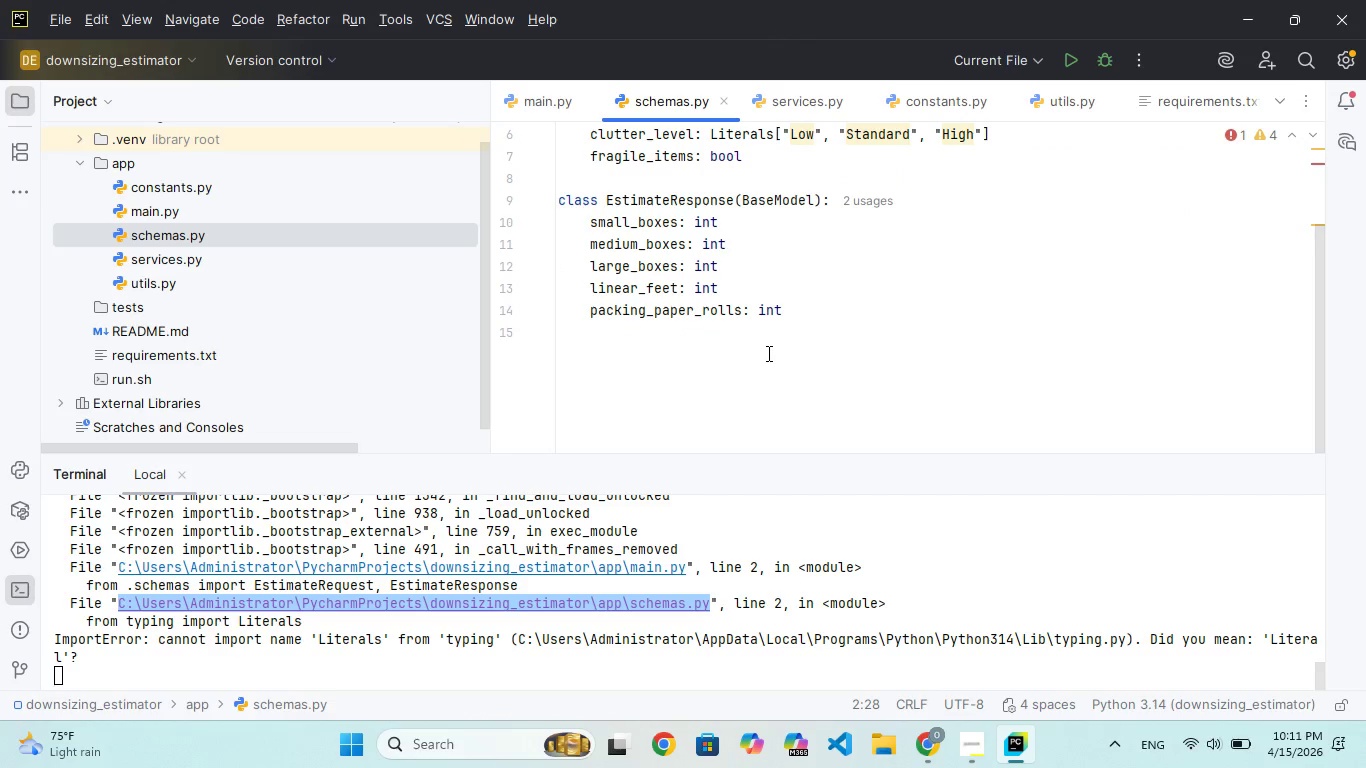 
left_click([767, 353])
 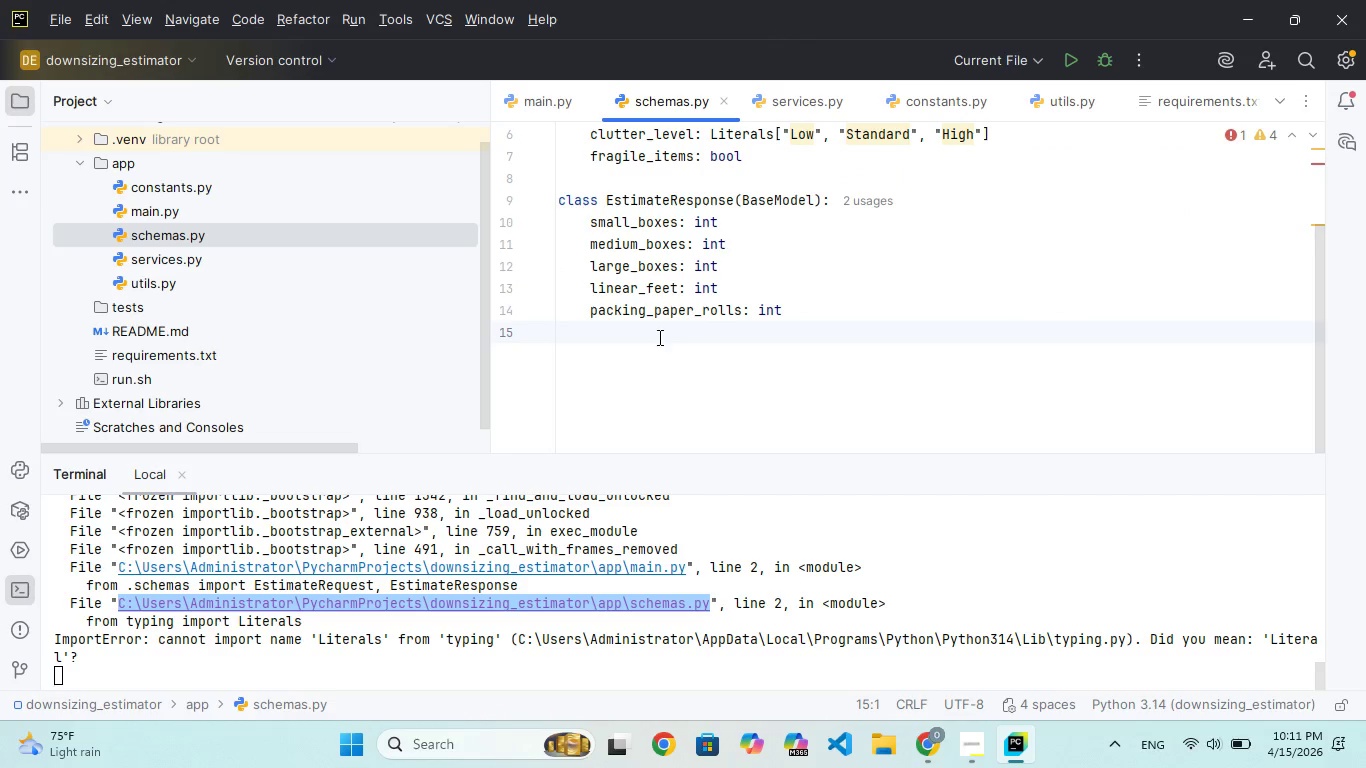 
scroll: coordinate [659, 331], scroll_direction: up, amount: 13.0
 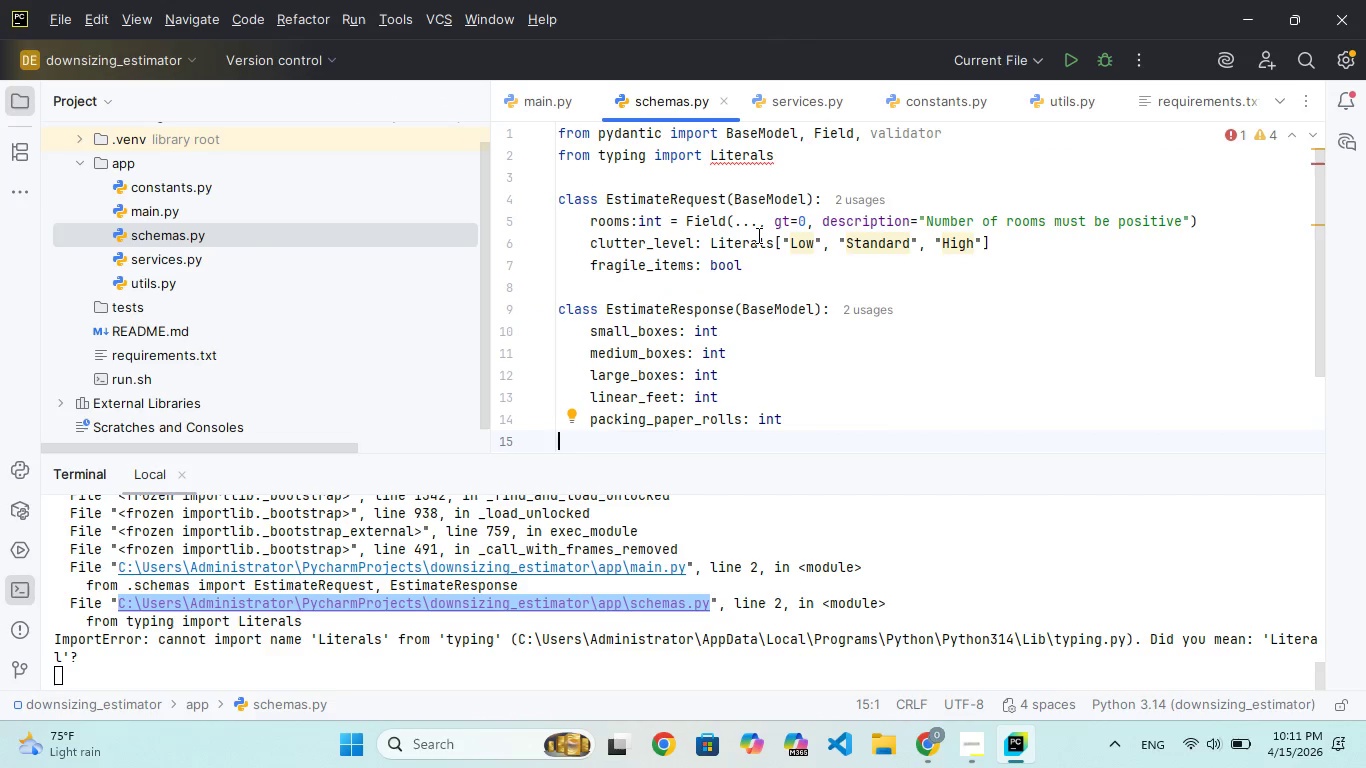 
left_click([753, 157])
 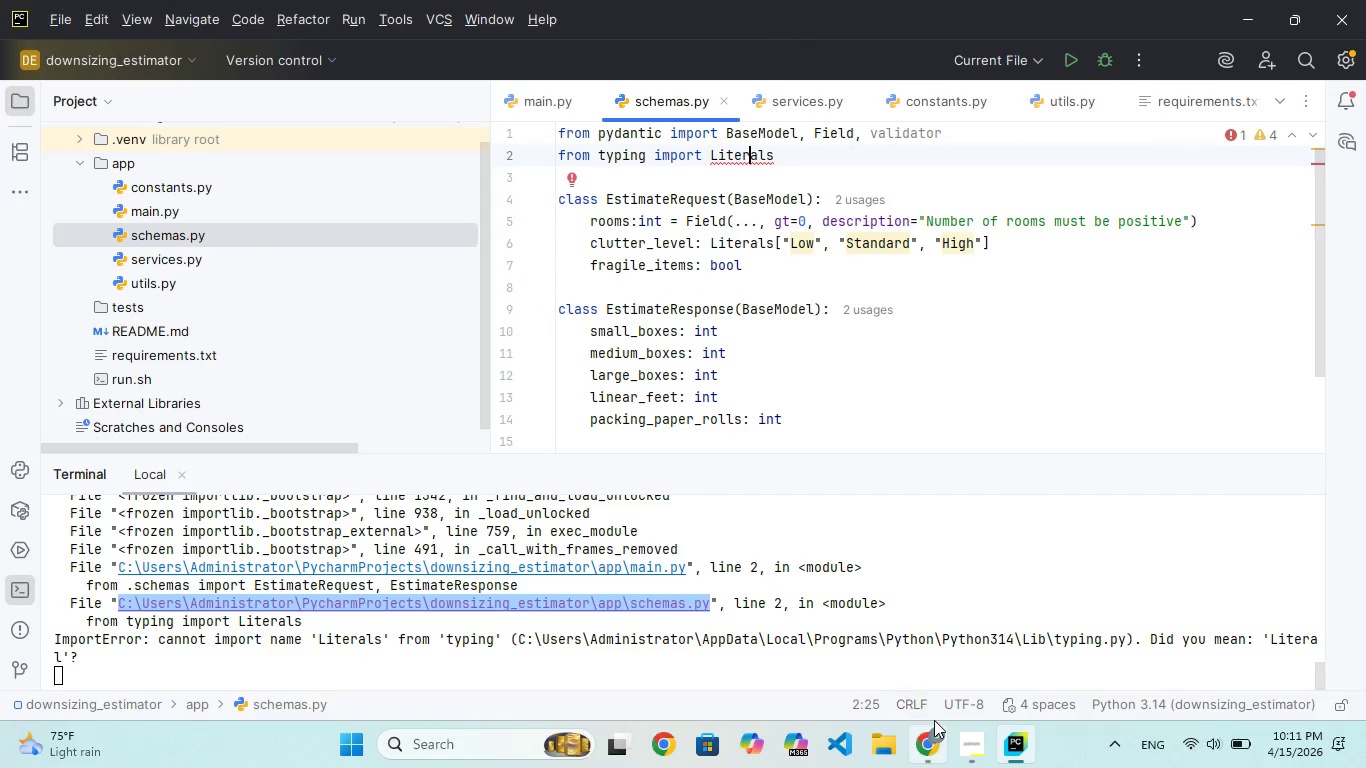 
left_click([934, 741])
 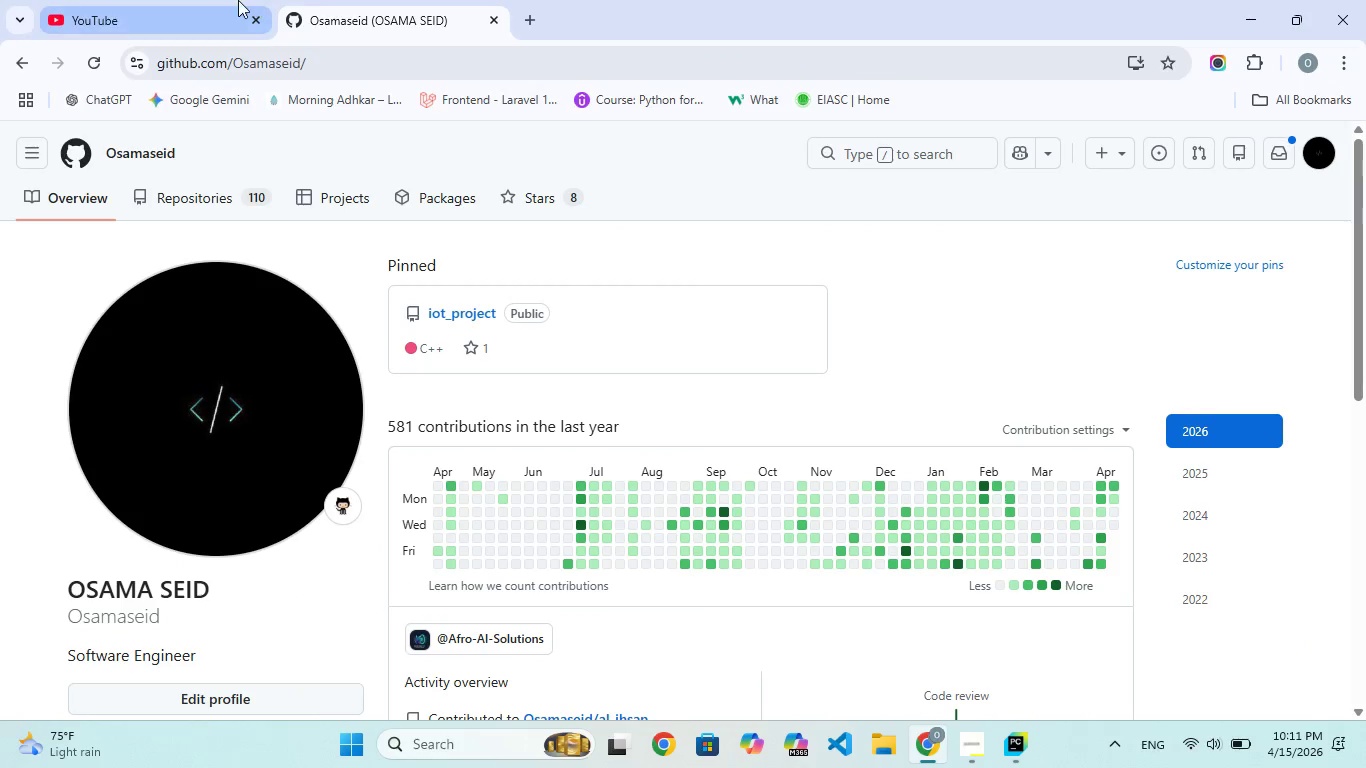 
left_click([205, 0])
 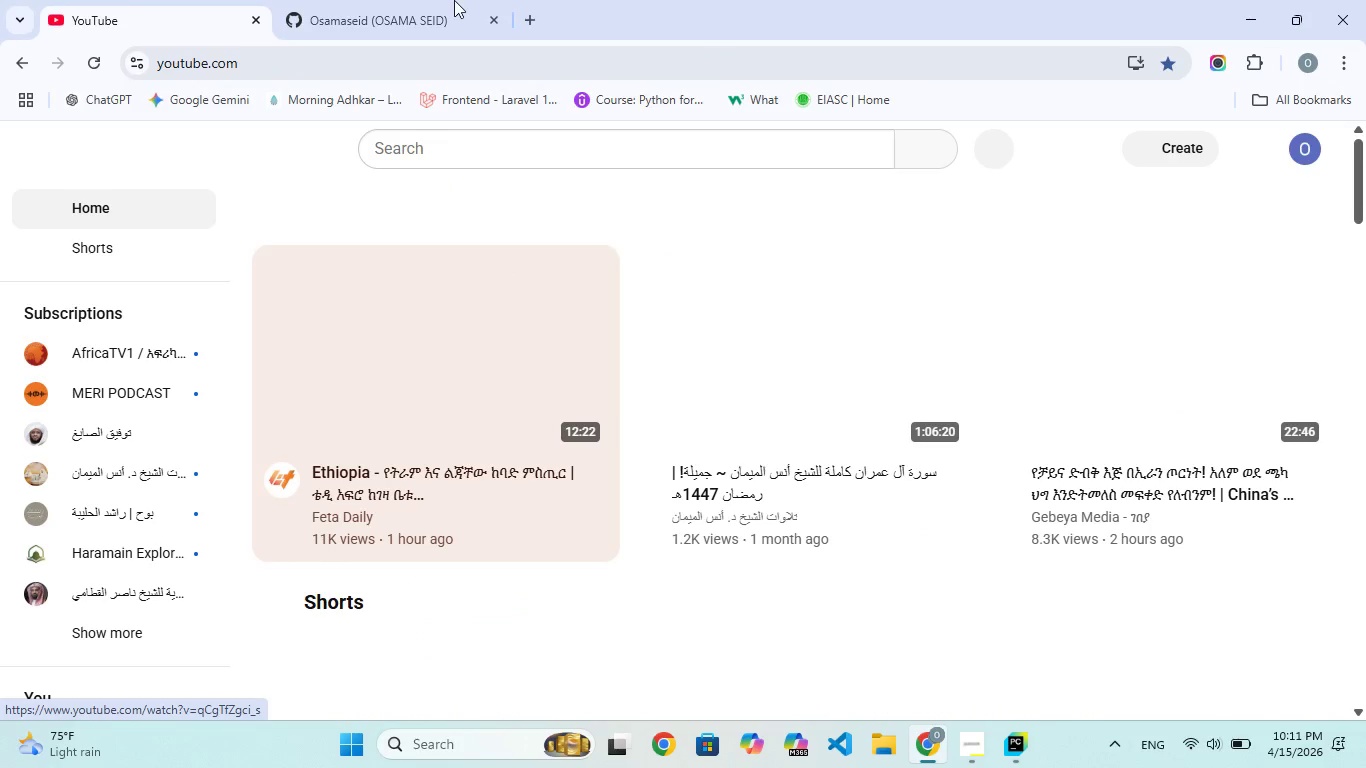 
mouse_move([411, 24])
 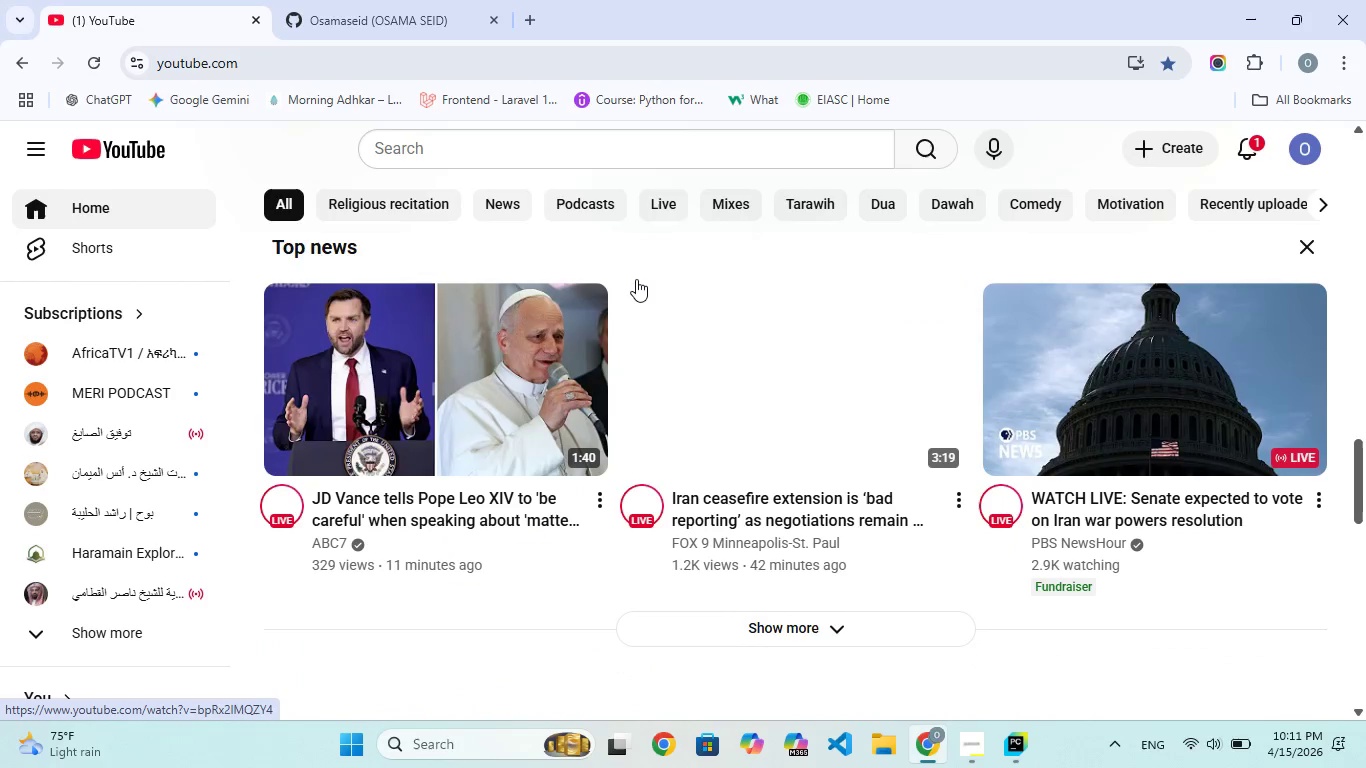 
wait(12.49)
 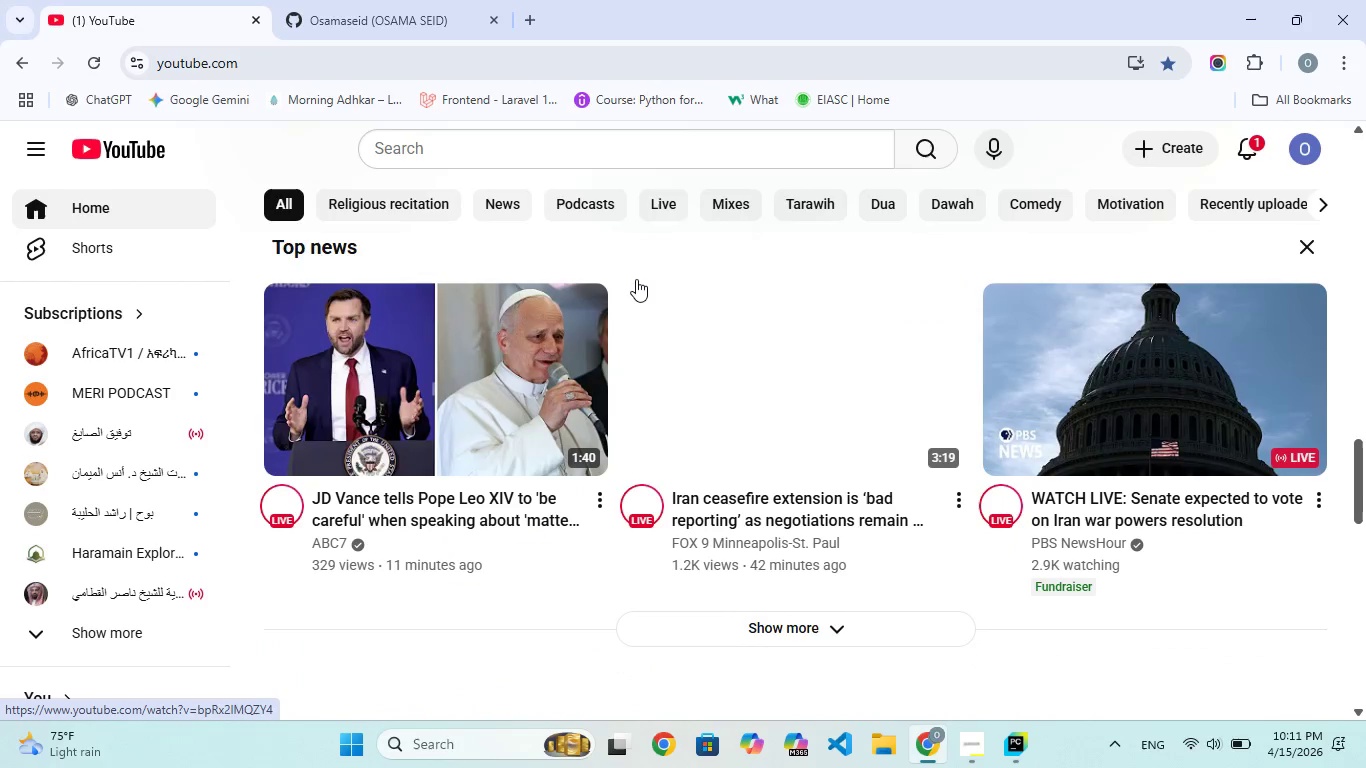 
left_click([142, 355])
 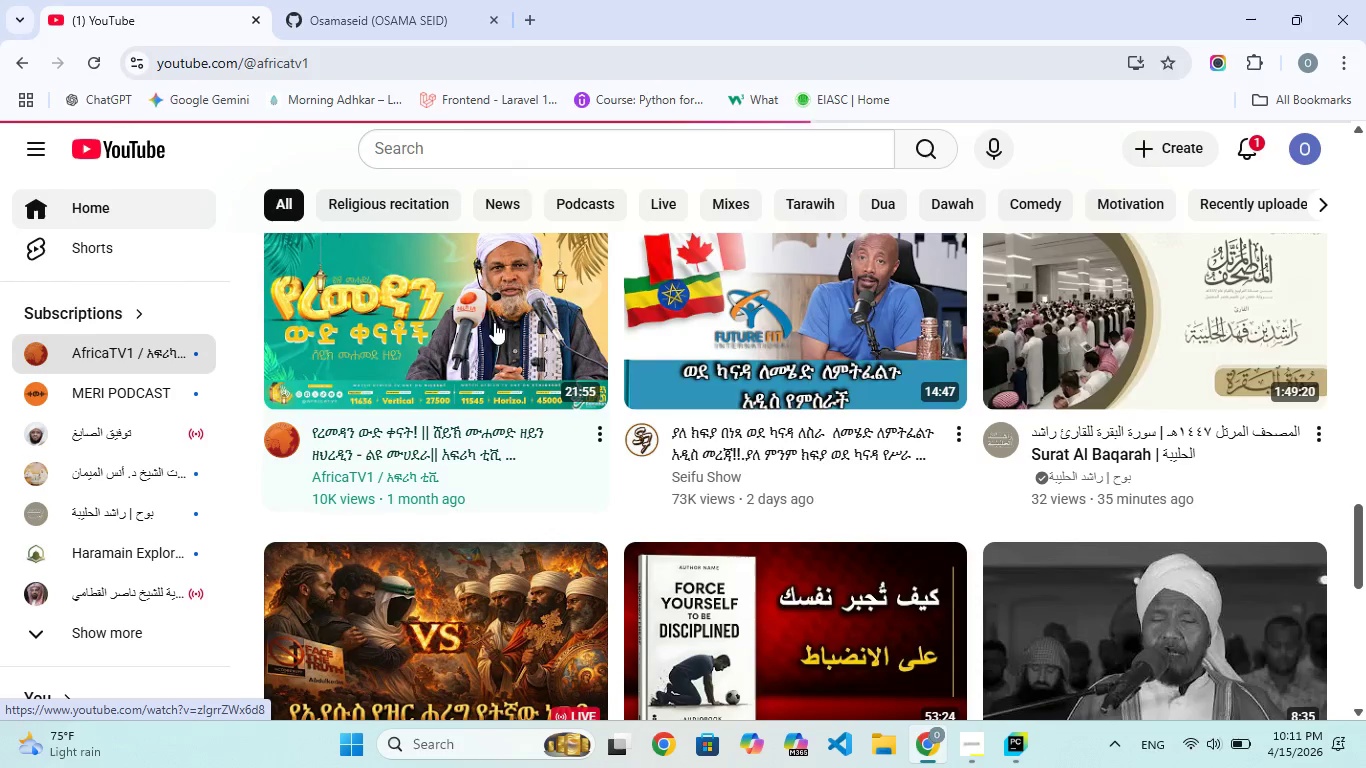 
mouse_move([406, 39])
 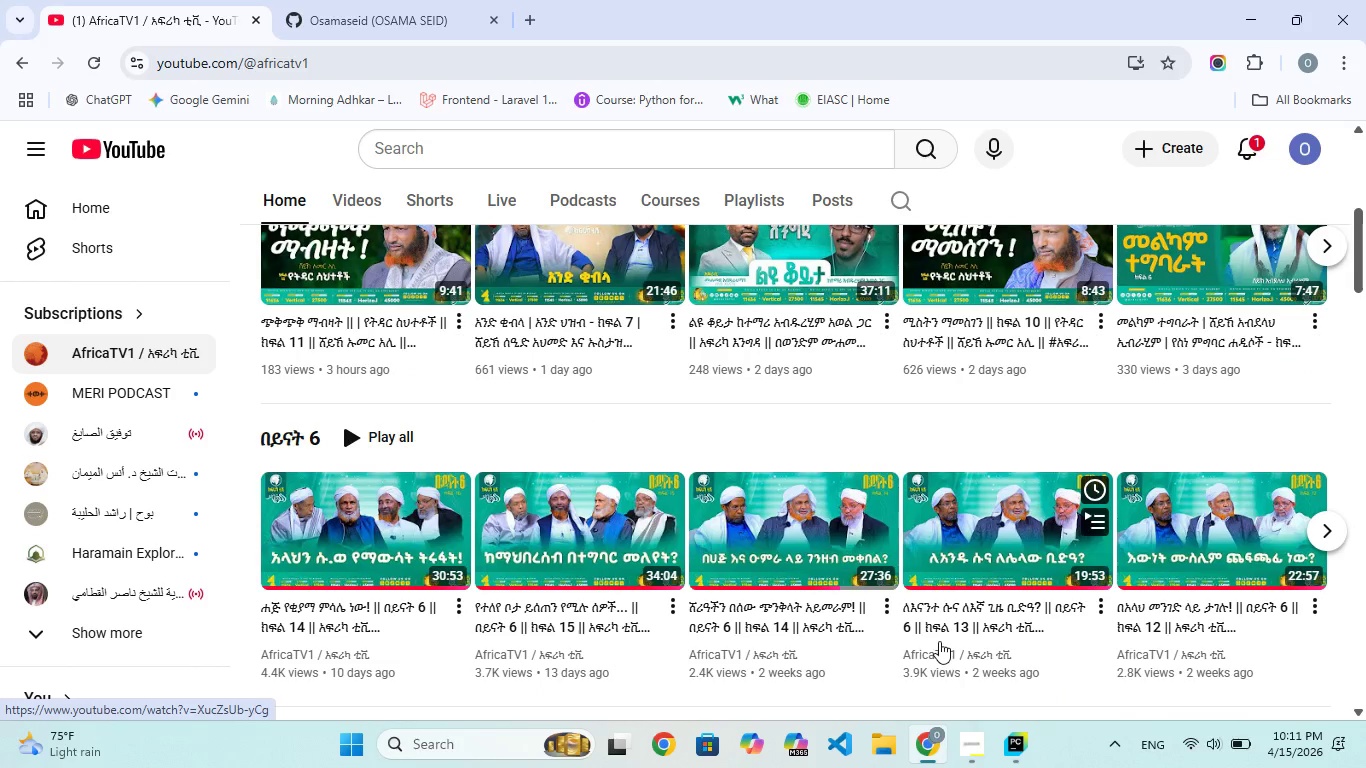 
wait(6.17)
 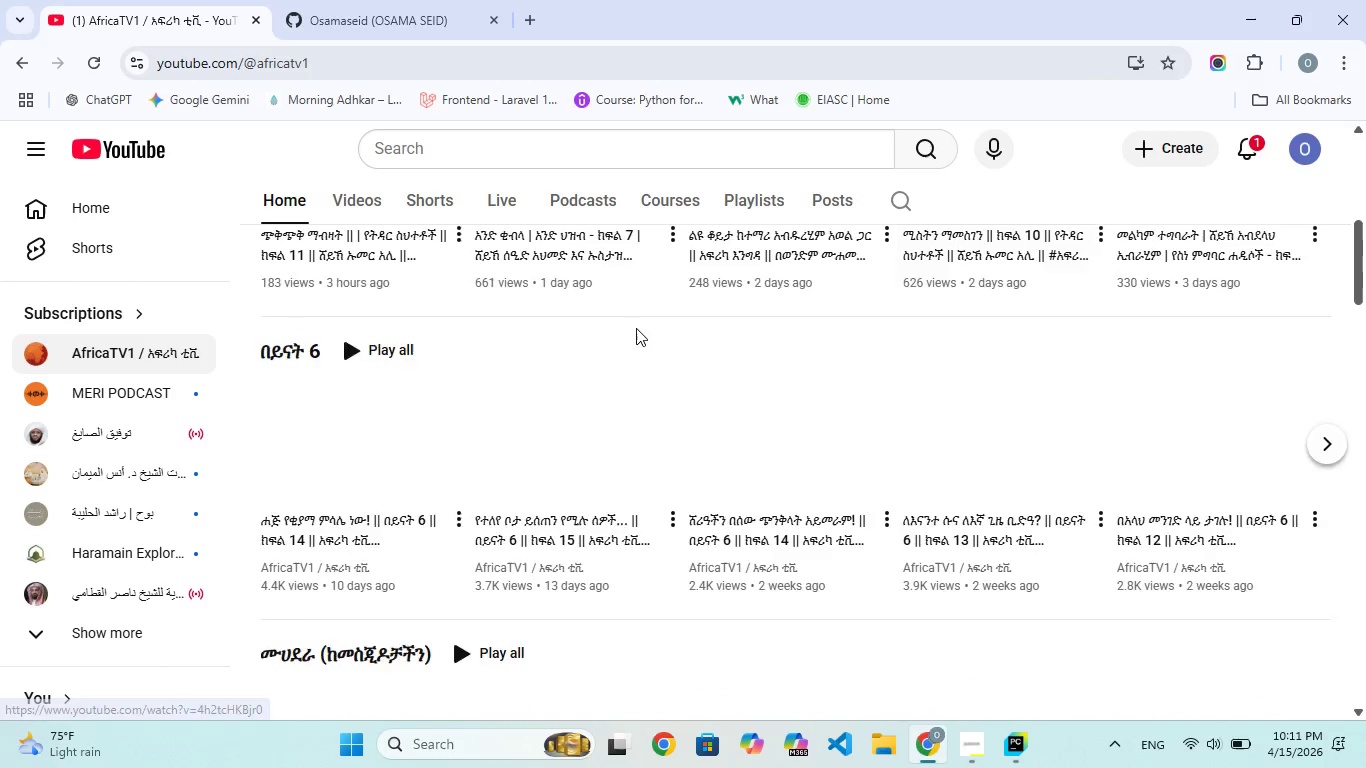 
left_click([1330, 540])
 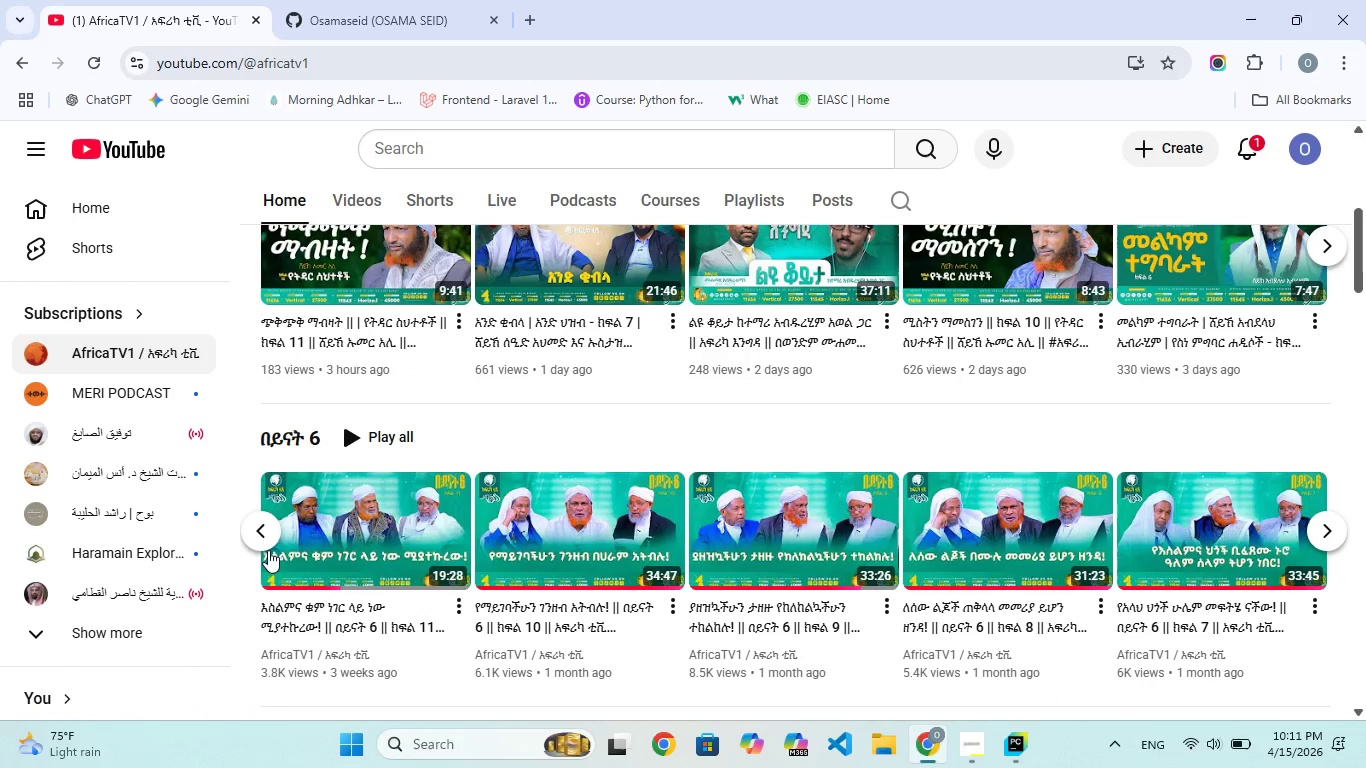 
wait(8.62)
 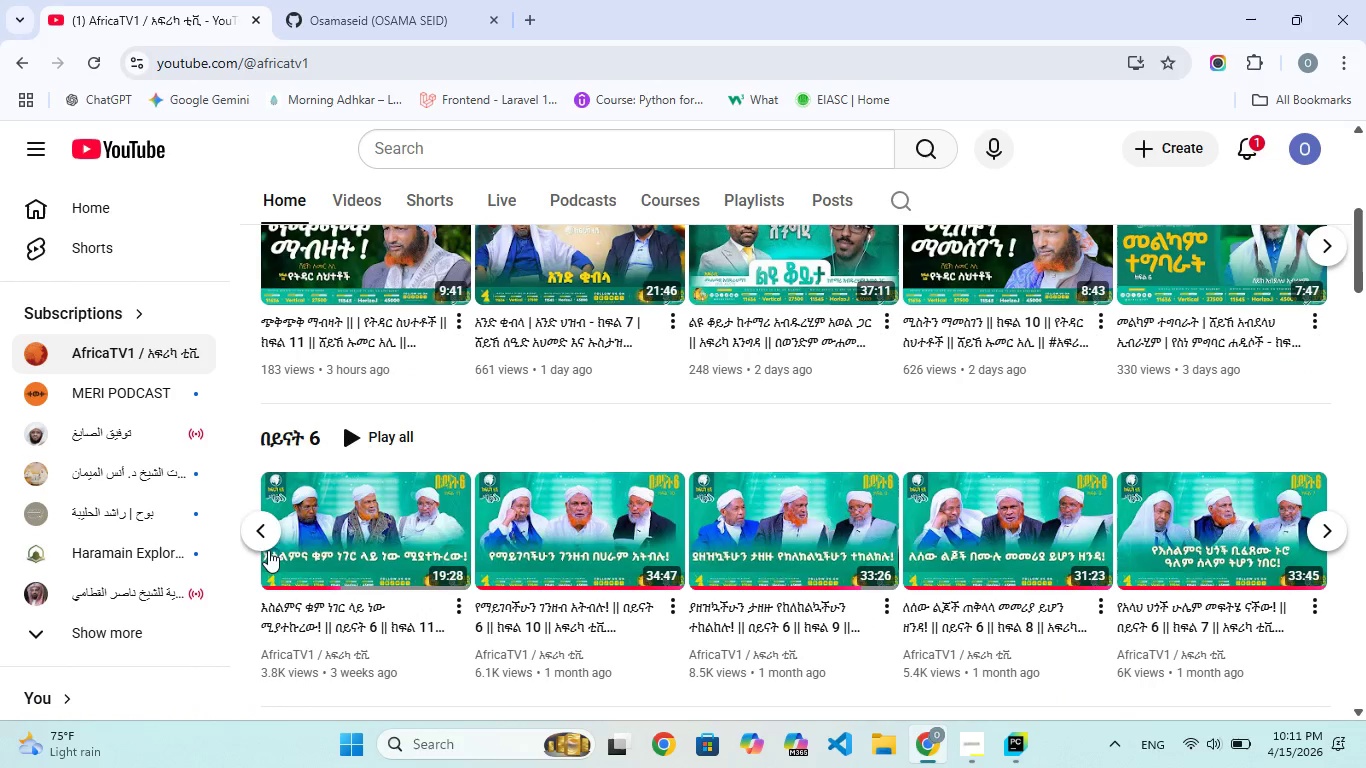 
left_click([408, 562])
 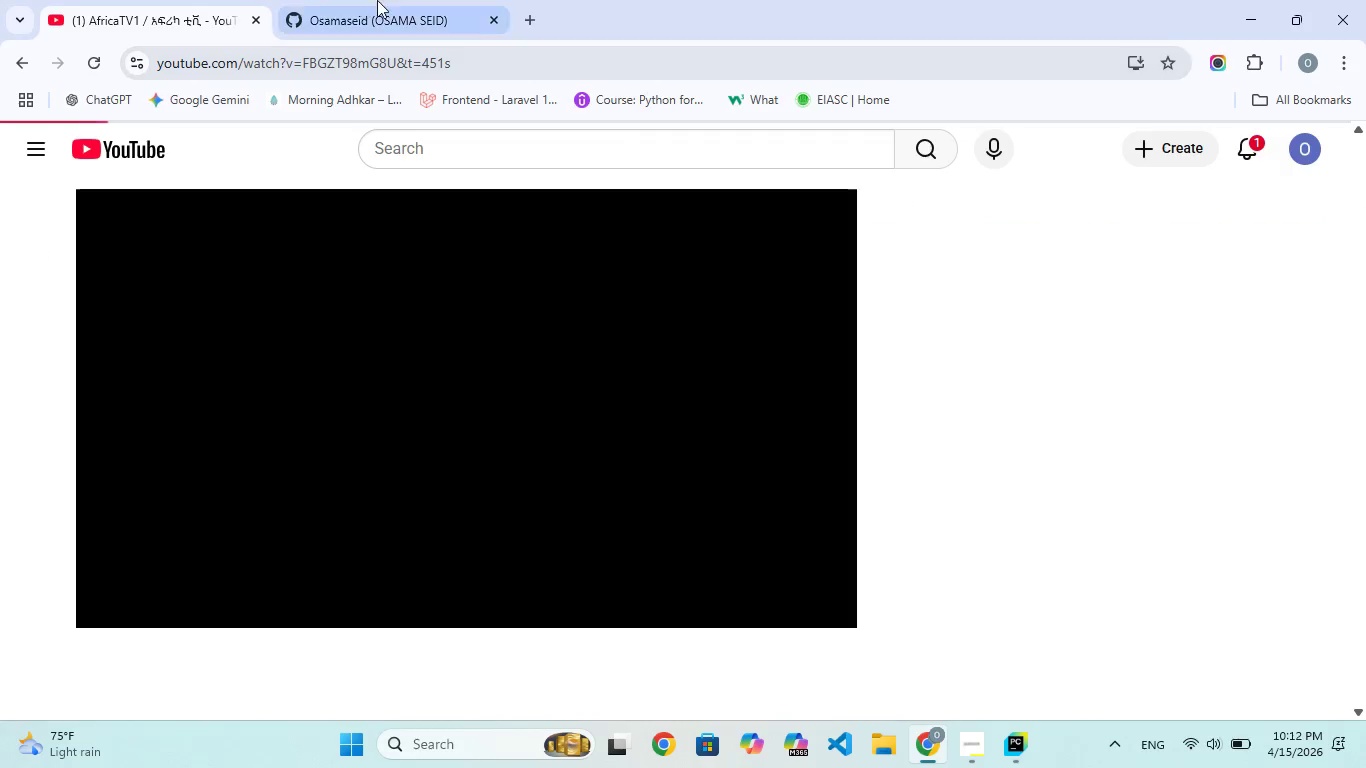 
left_click([384, 0])
 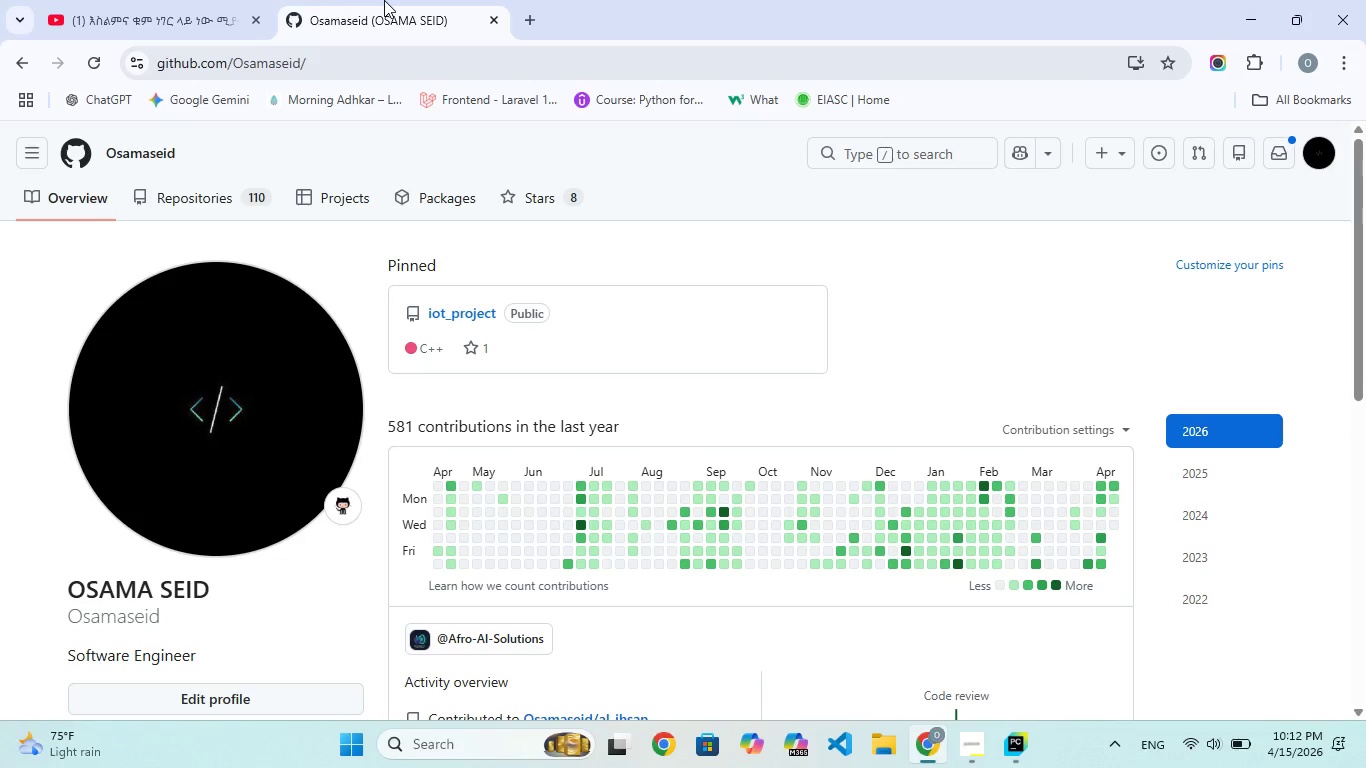 
wait(10.94)
 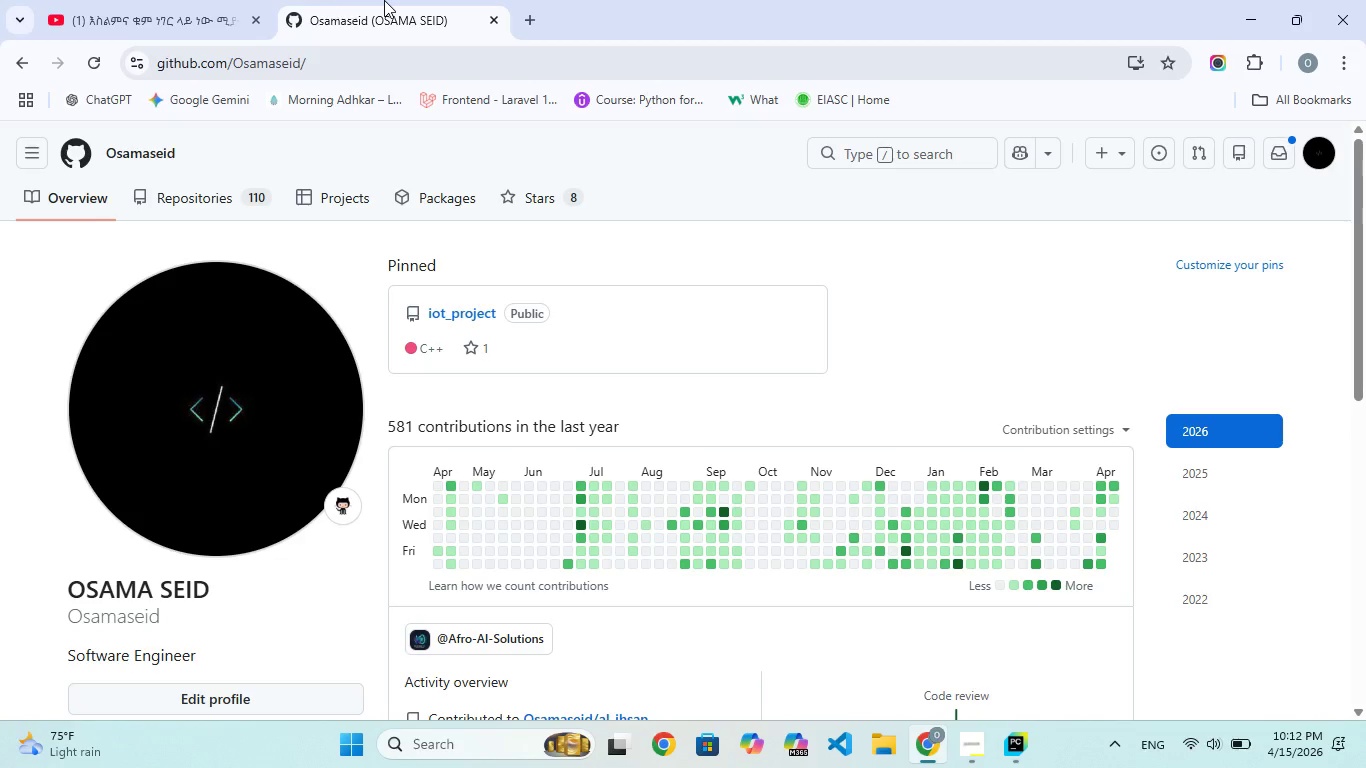 
left_click([151, 0])
 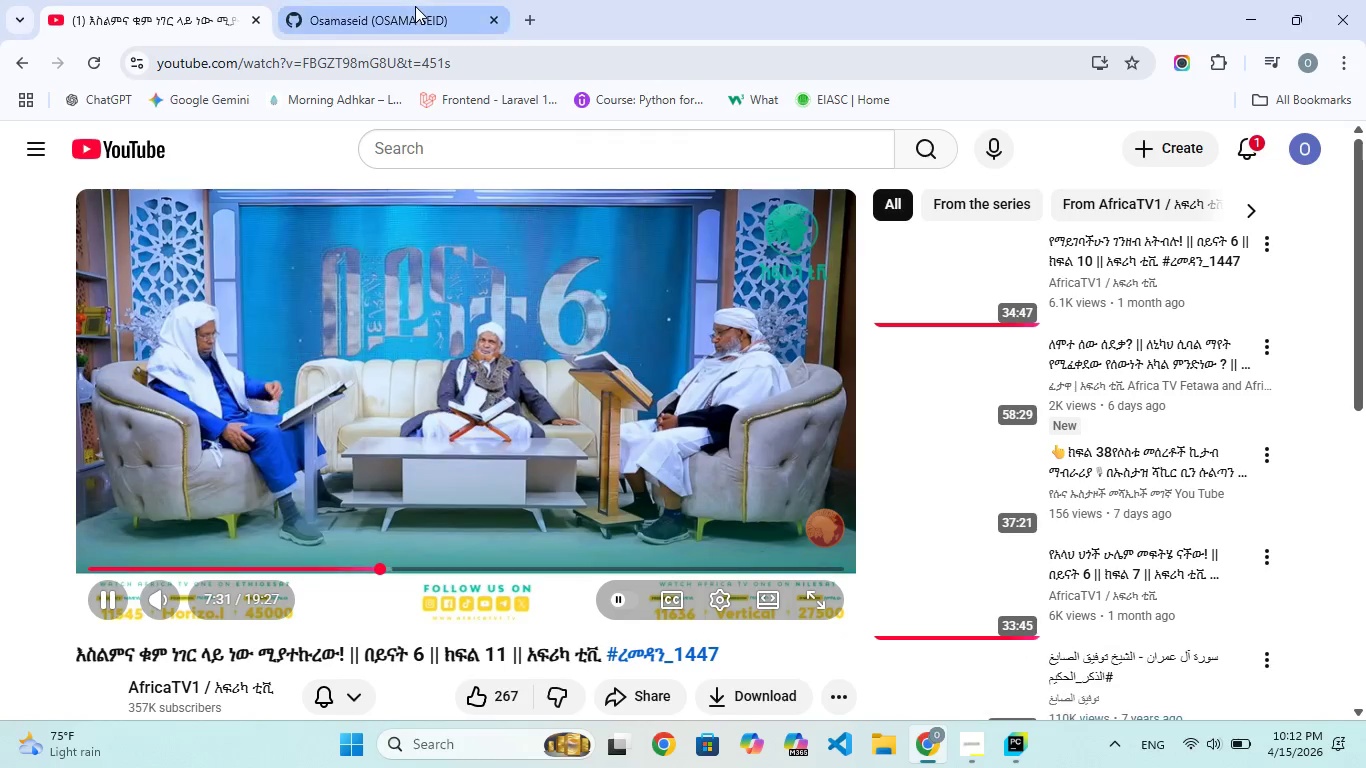 
left_click([415, 6])
 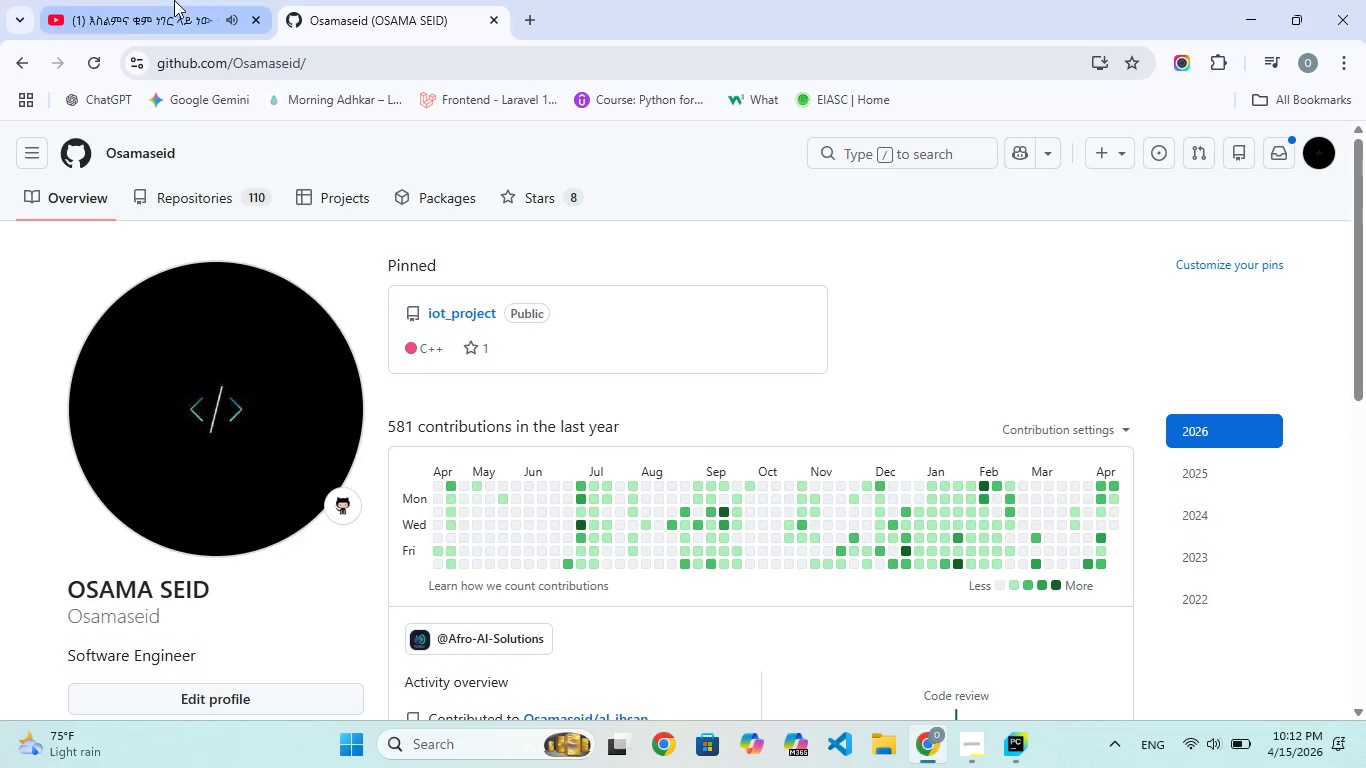 
left_click([174, 0])
 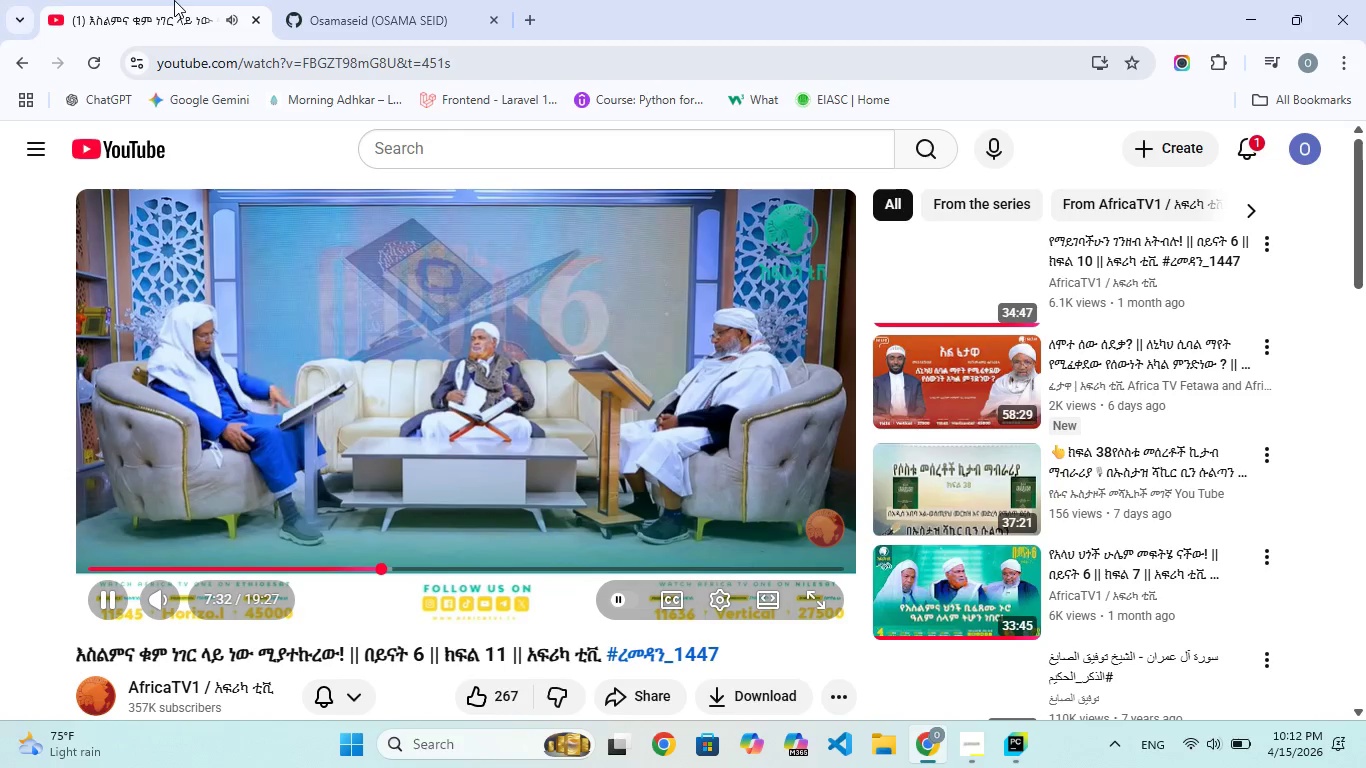 
key(ArrowUp)
 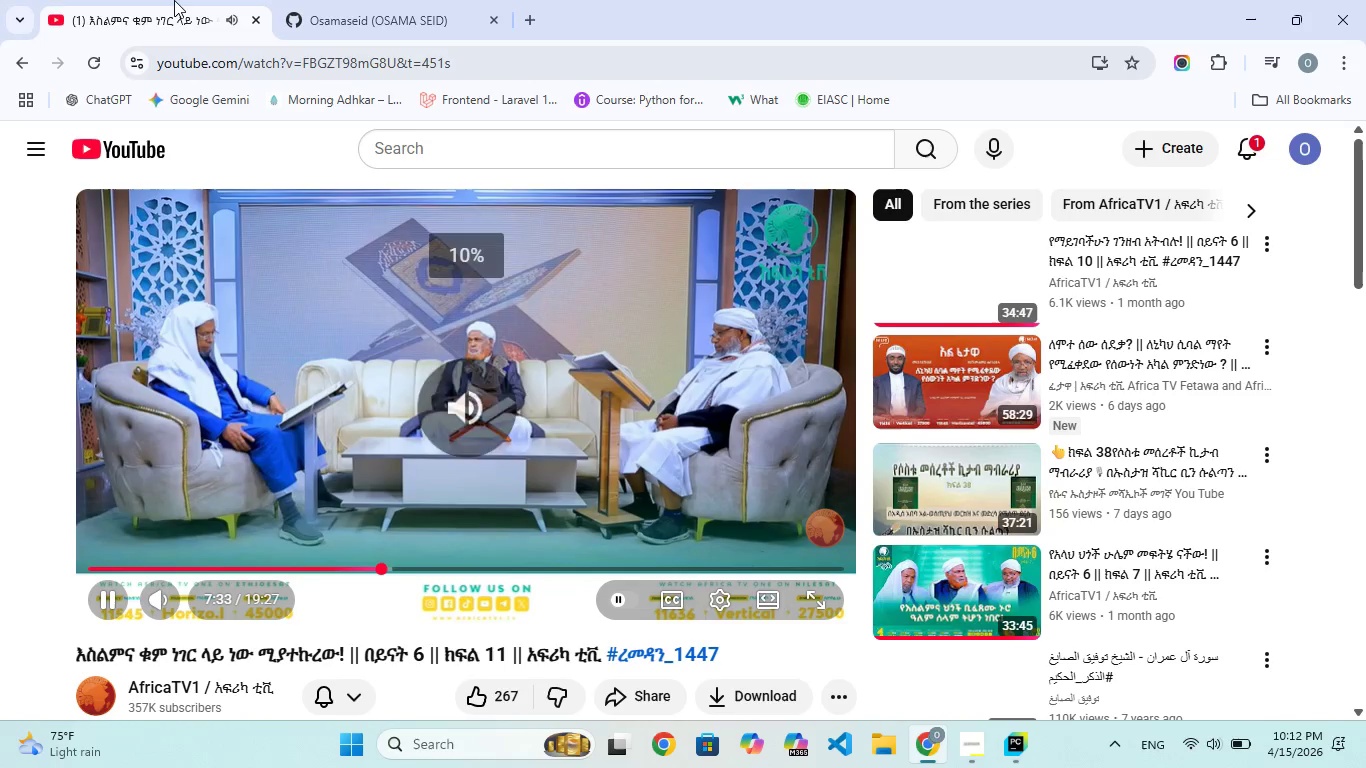 
key(ArrowUp)
 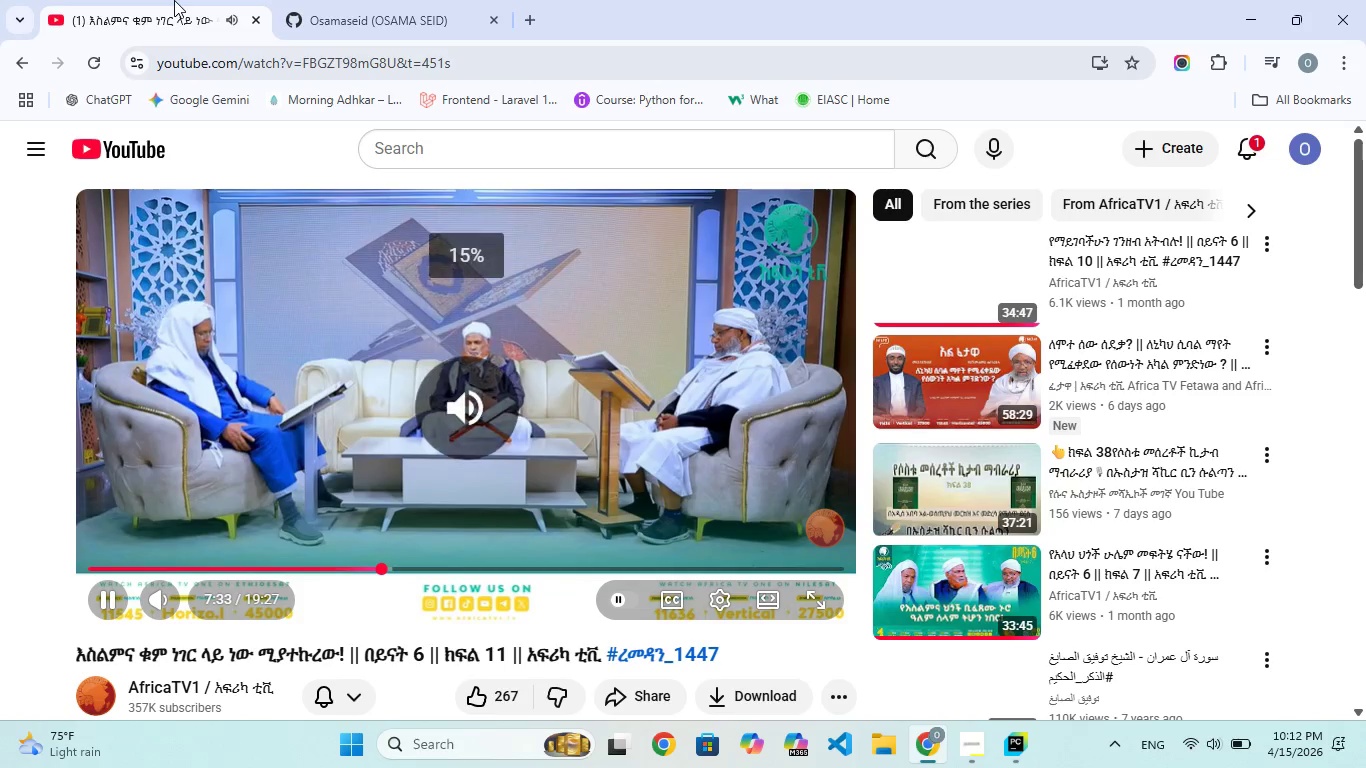 
key(ArrowUp)
 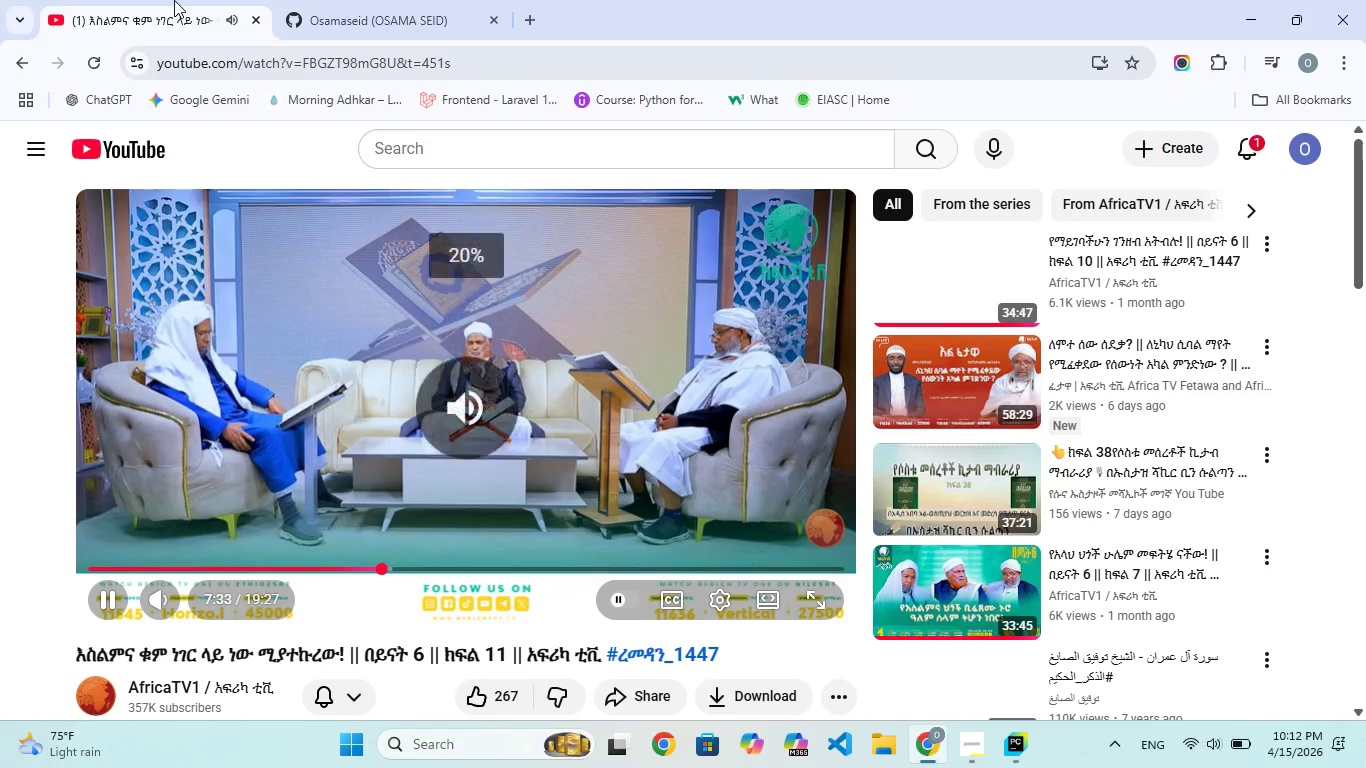 
key(ArrowUp)
 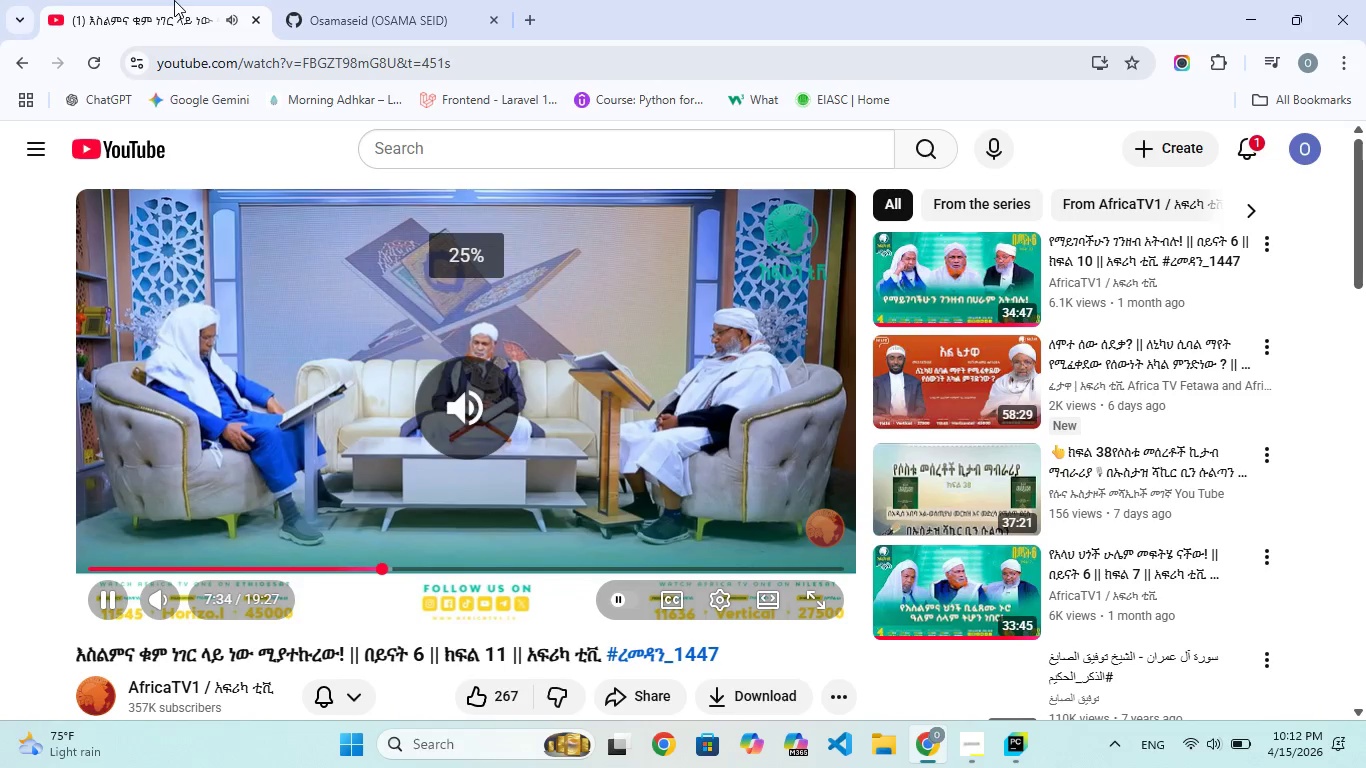 
key(ArrowUp)
 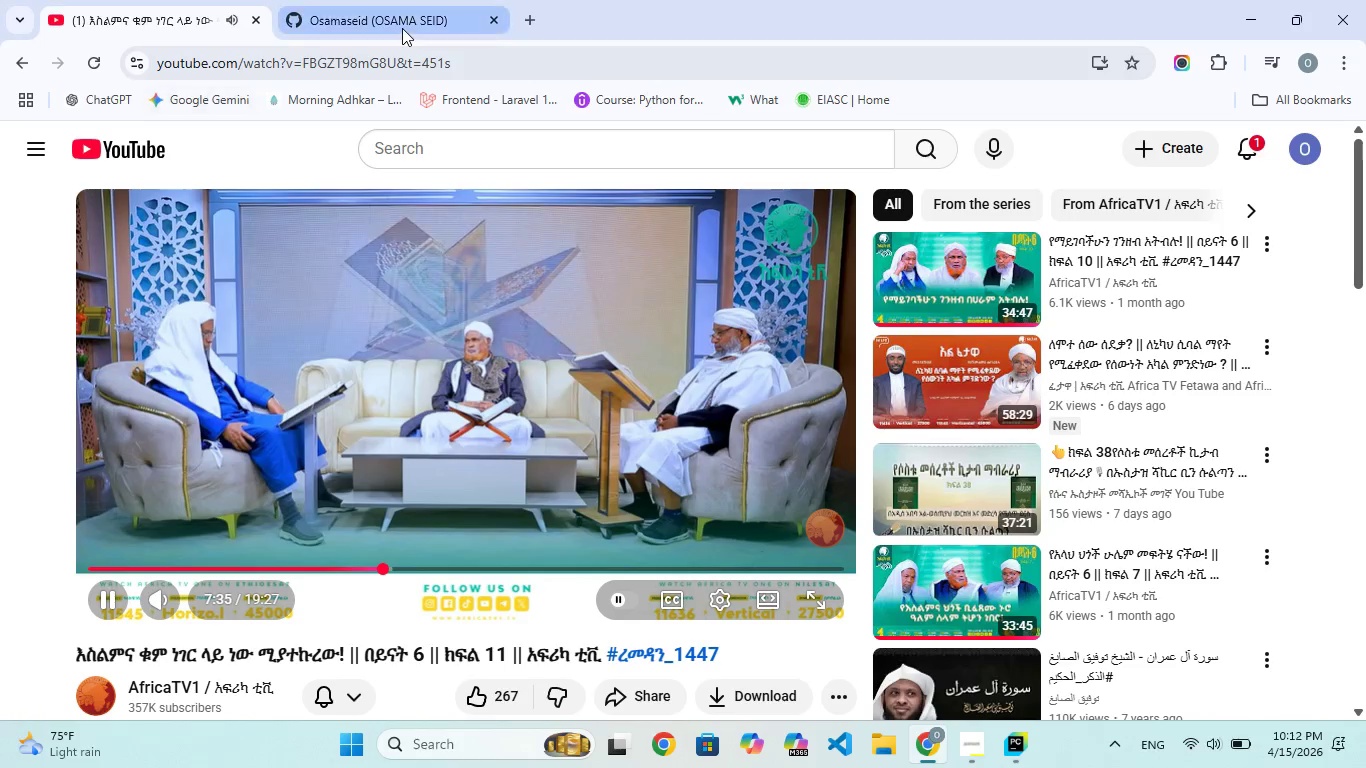 
key(ArrowUp)
 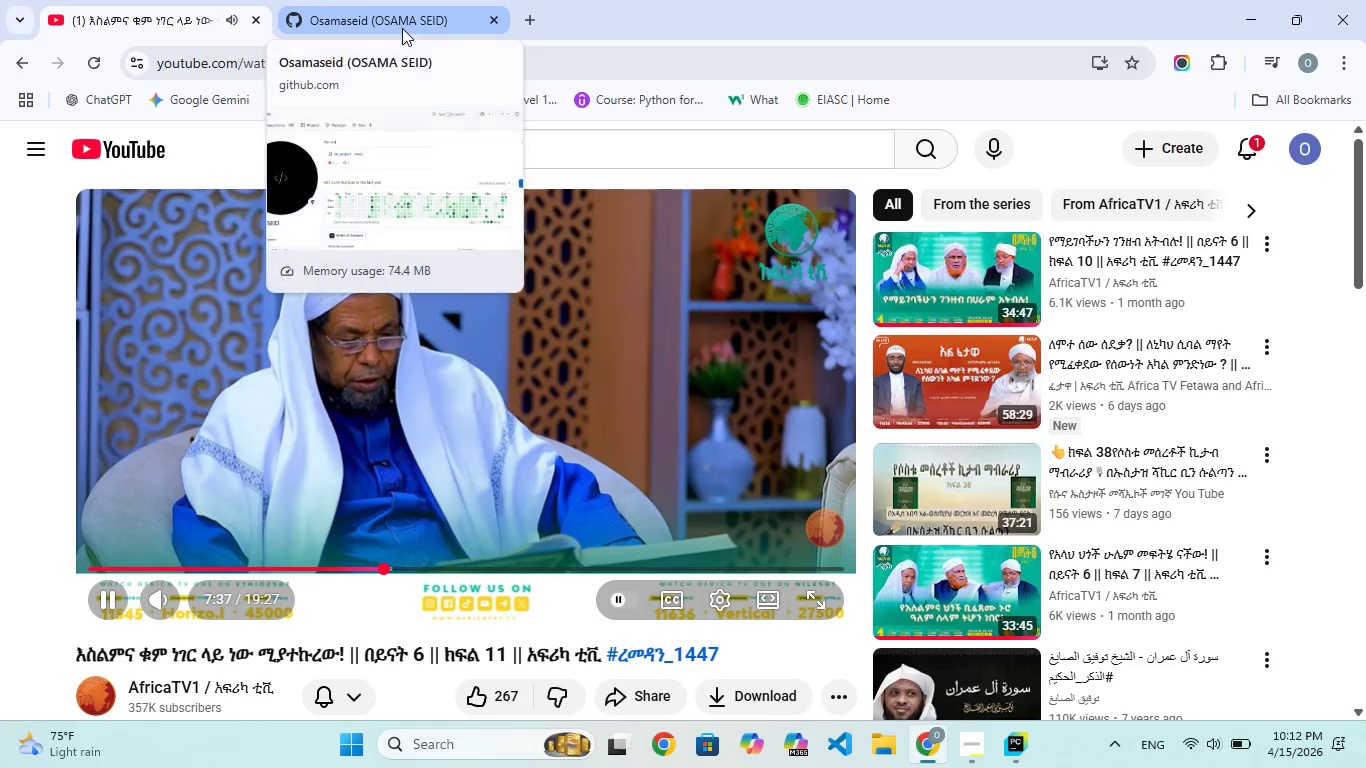 
left_click([402, 28])
 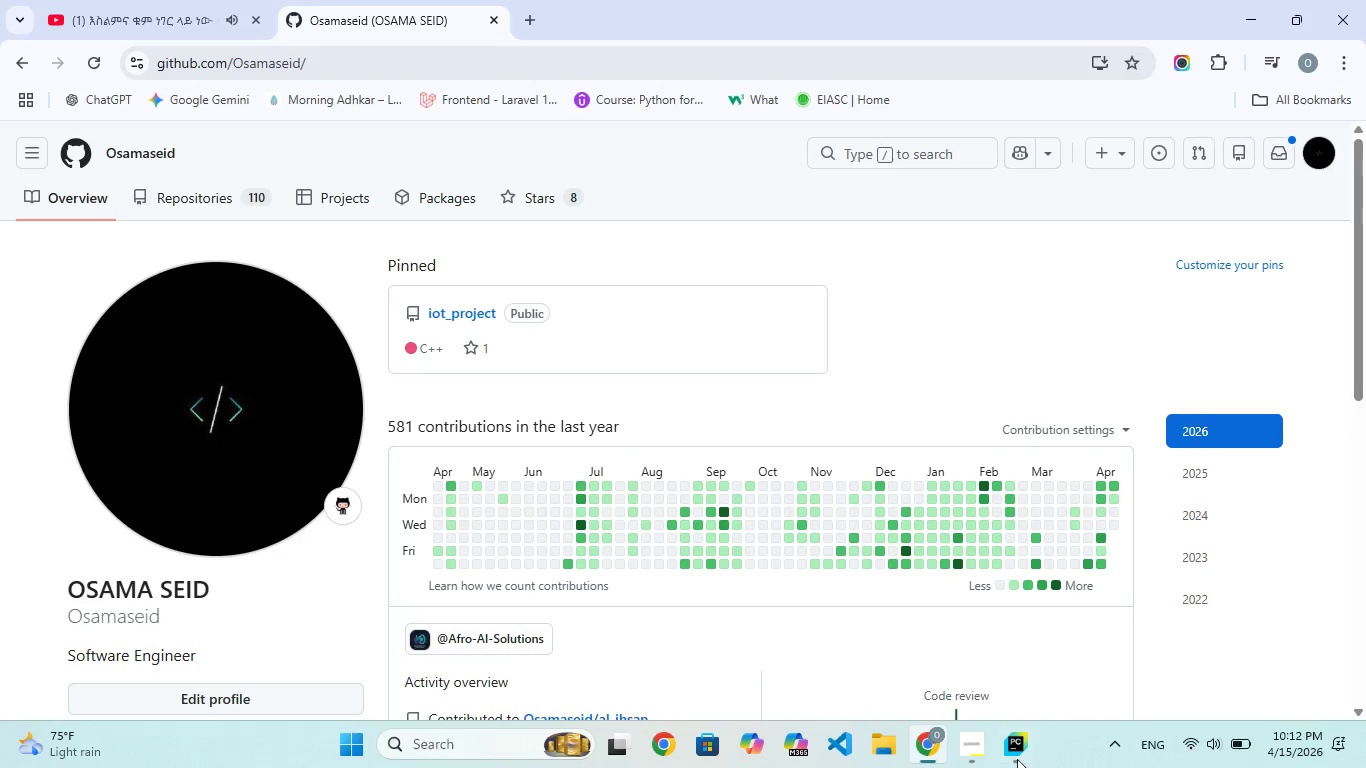 
left_click([1014, 759])
 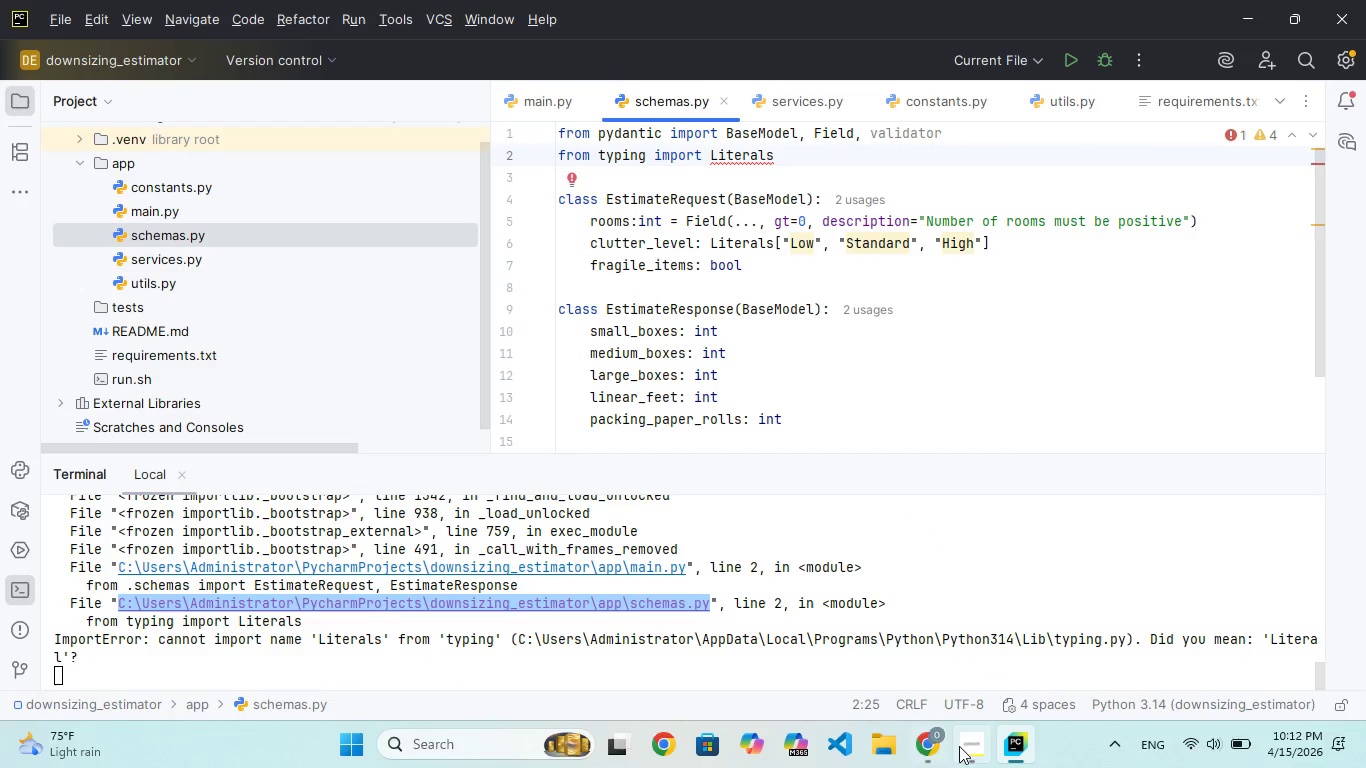 
left_click([964, 747])